 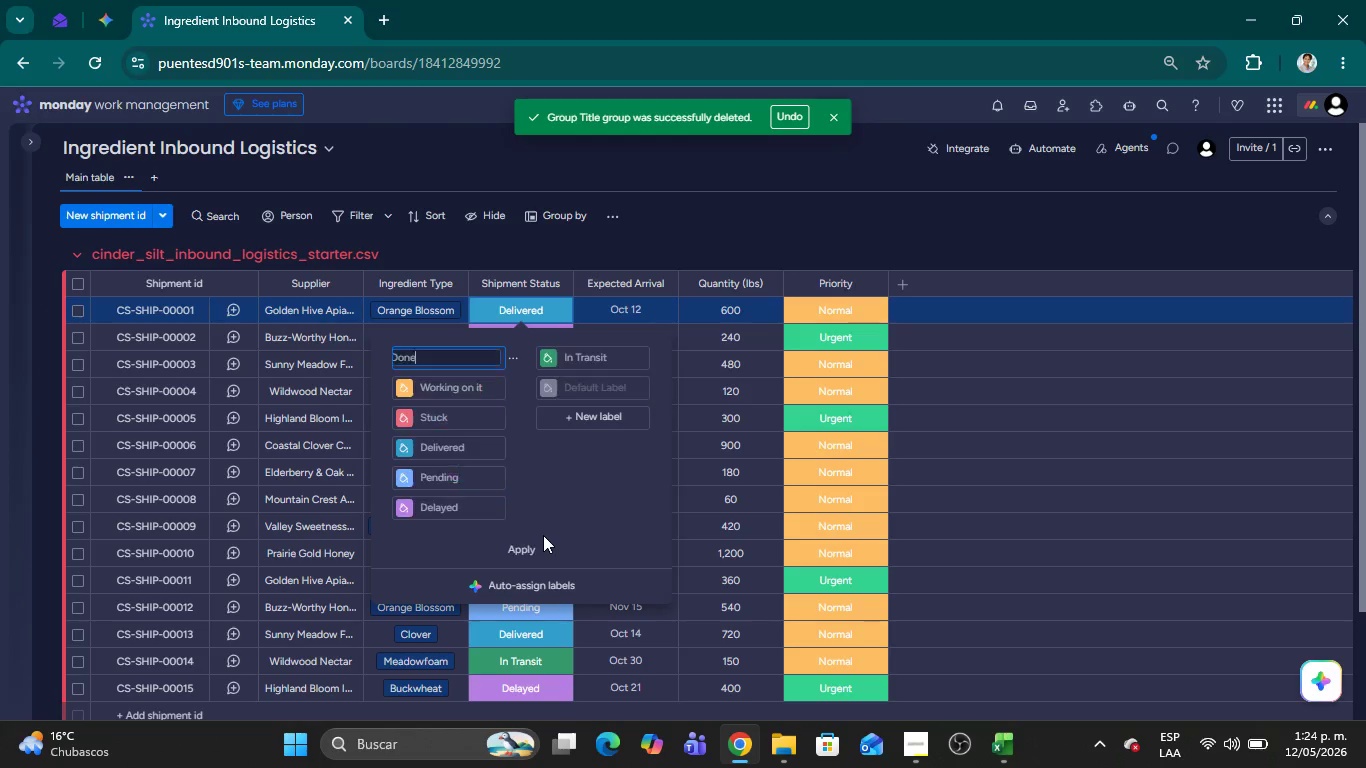 
left_click([510, 355])
 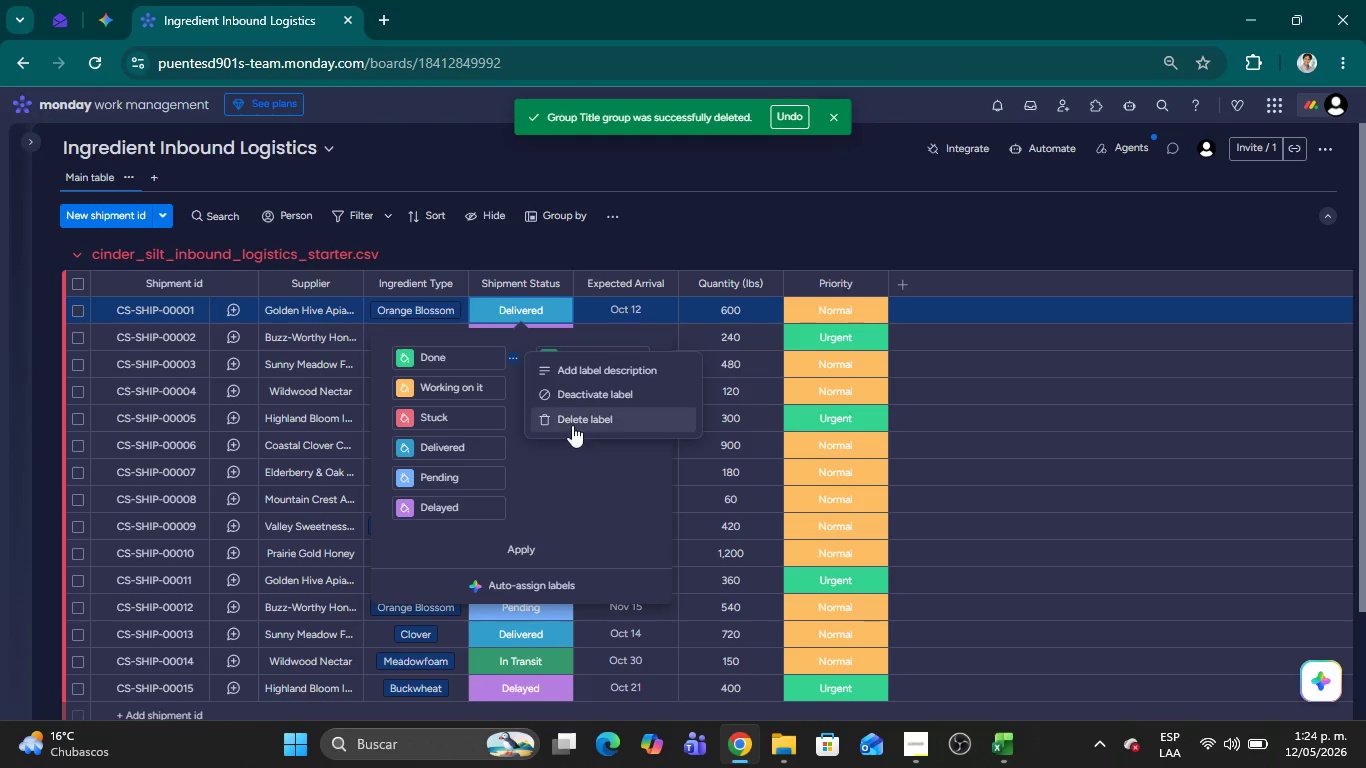 
left_click([572, 422])
 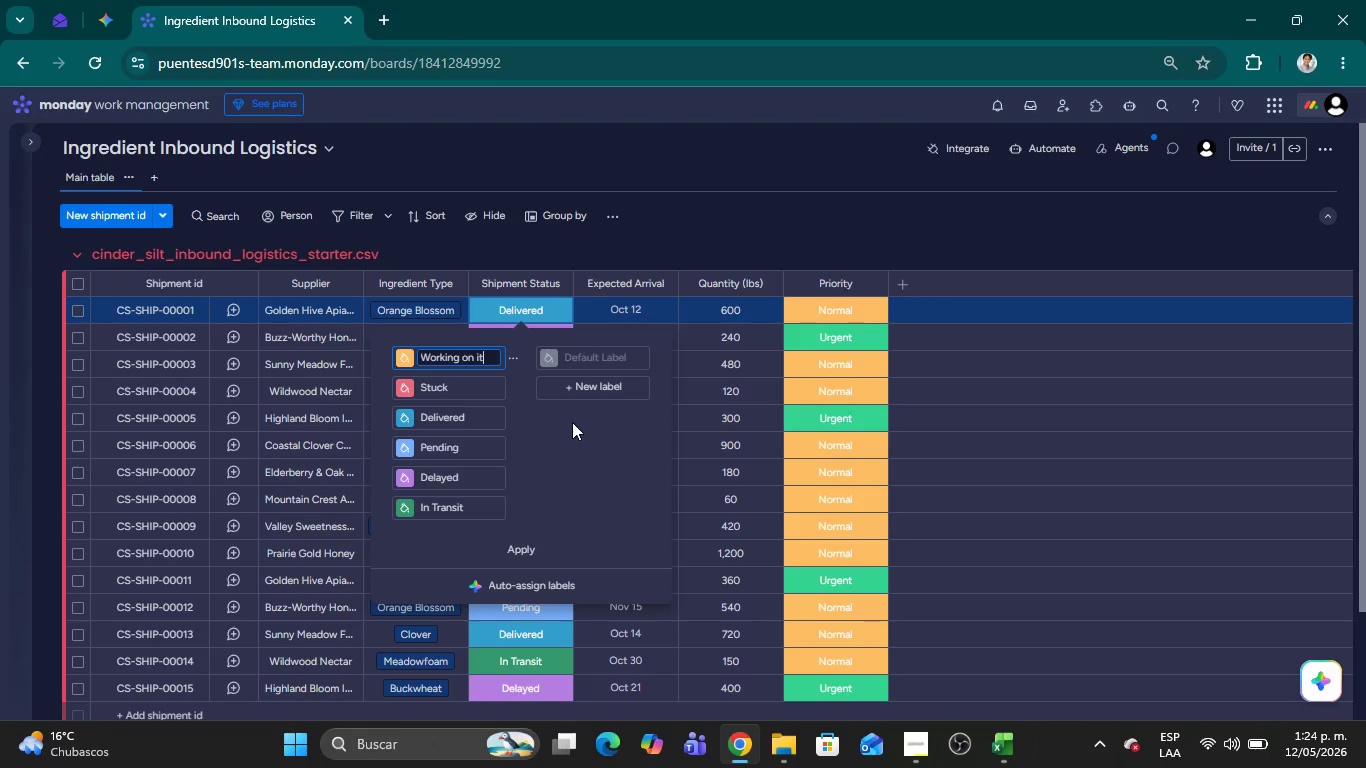 
wait(39.97)
 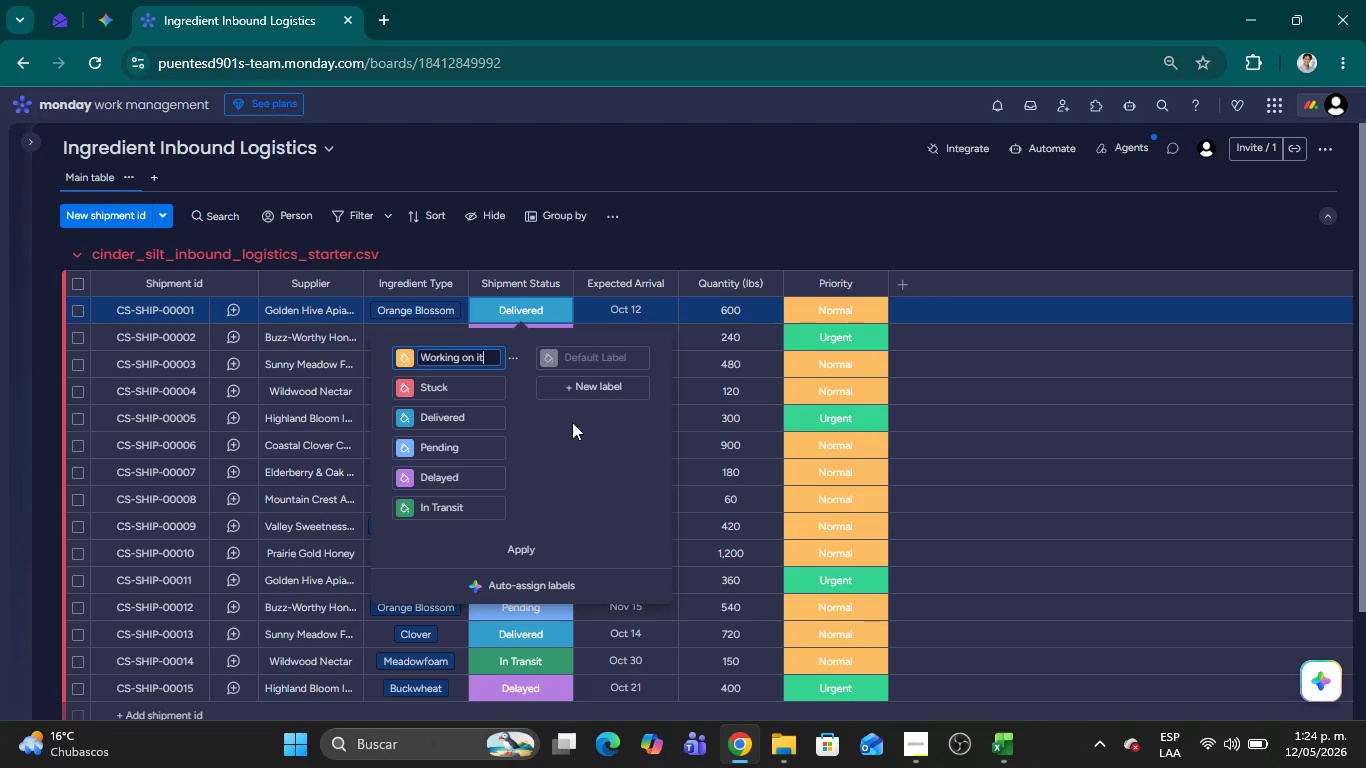 
left_click([512, 356])
 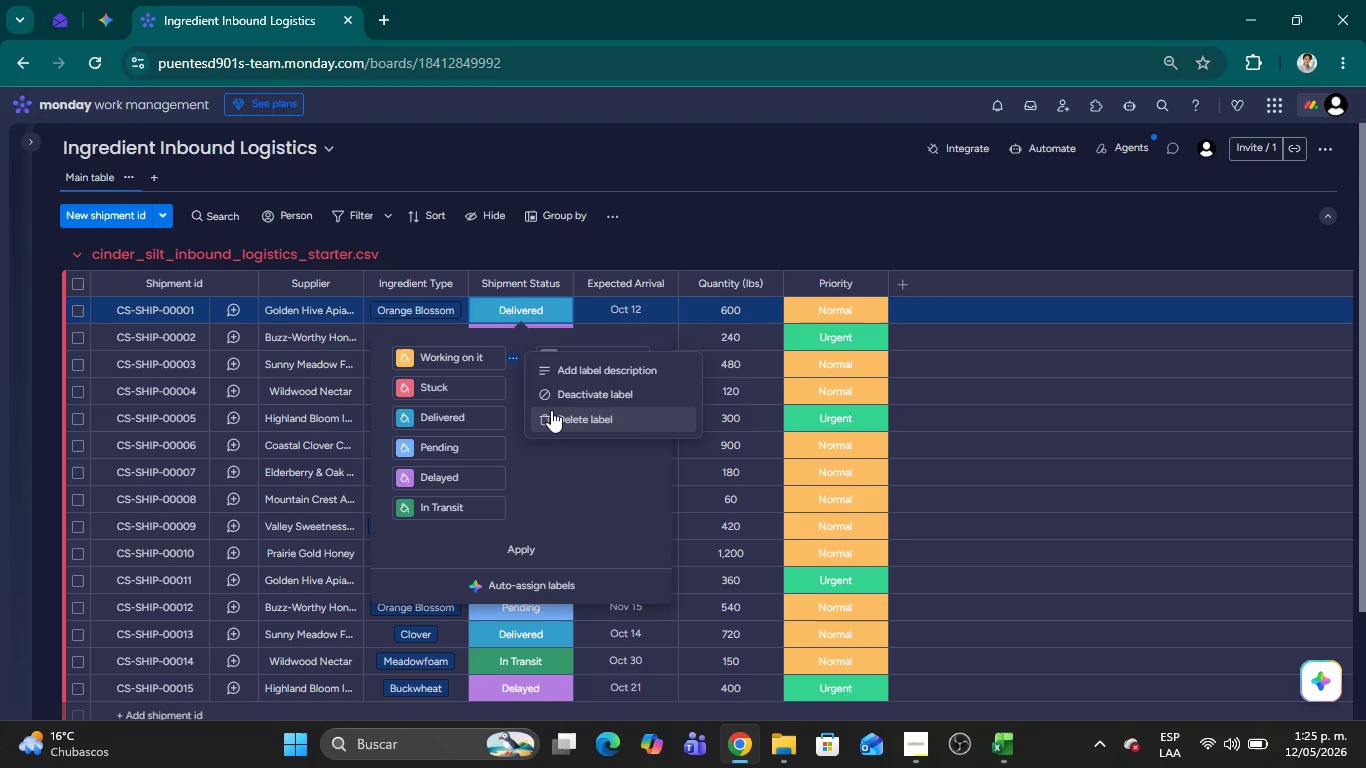 
left_click([551, 419])
 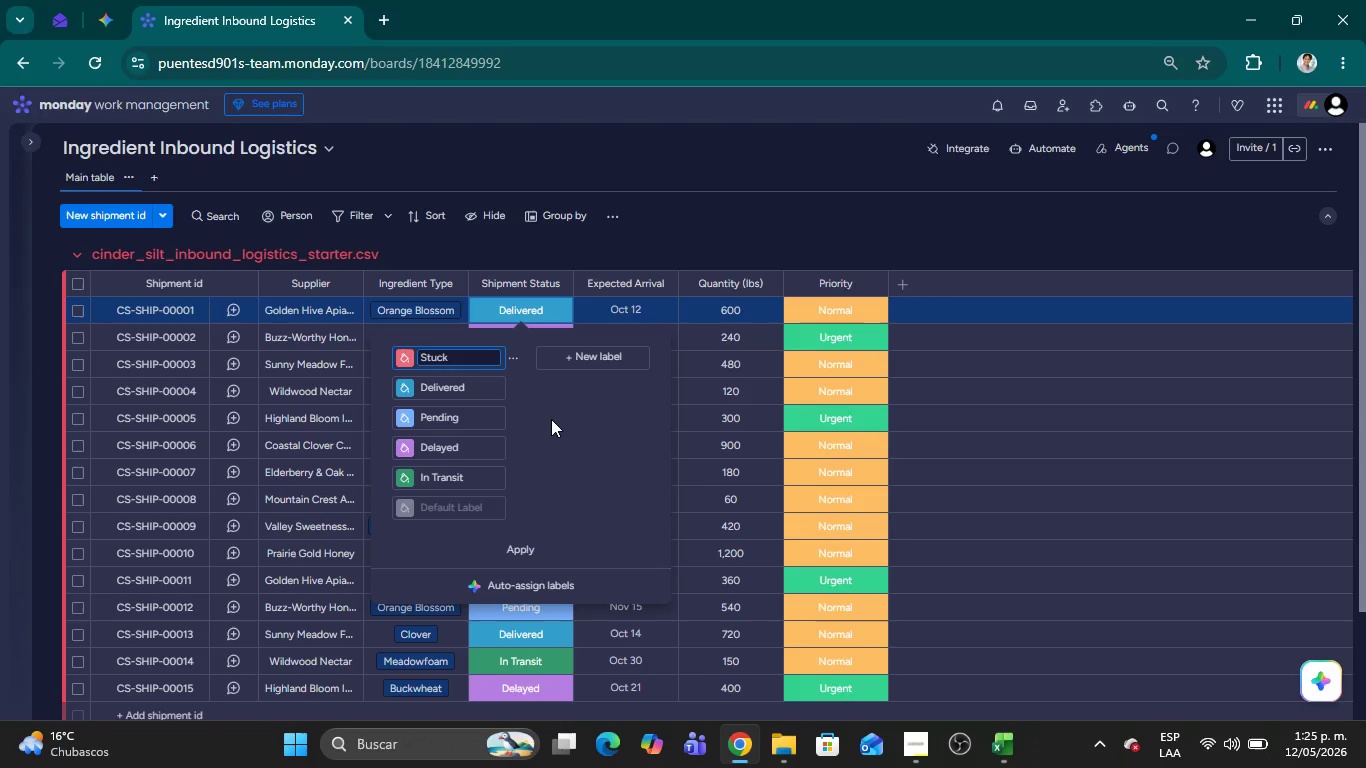 
wait(18.38)
 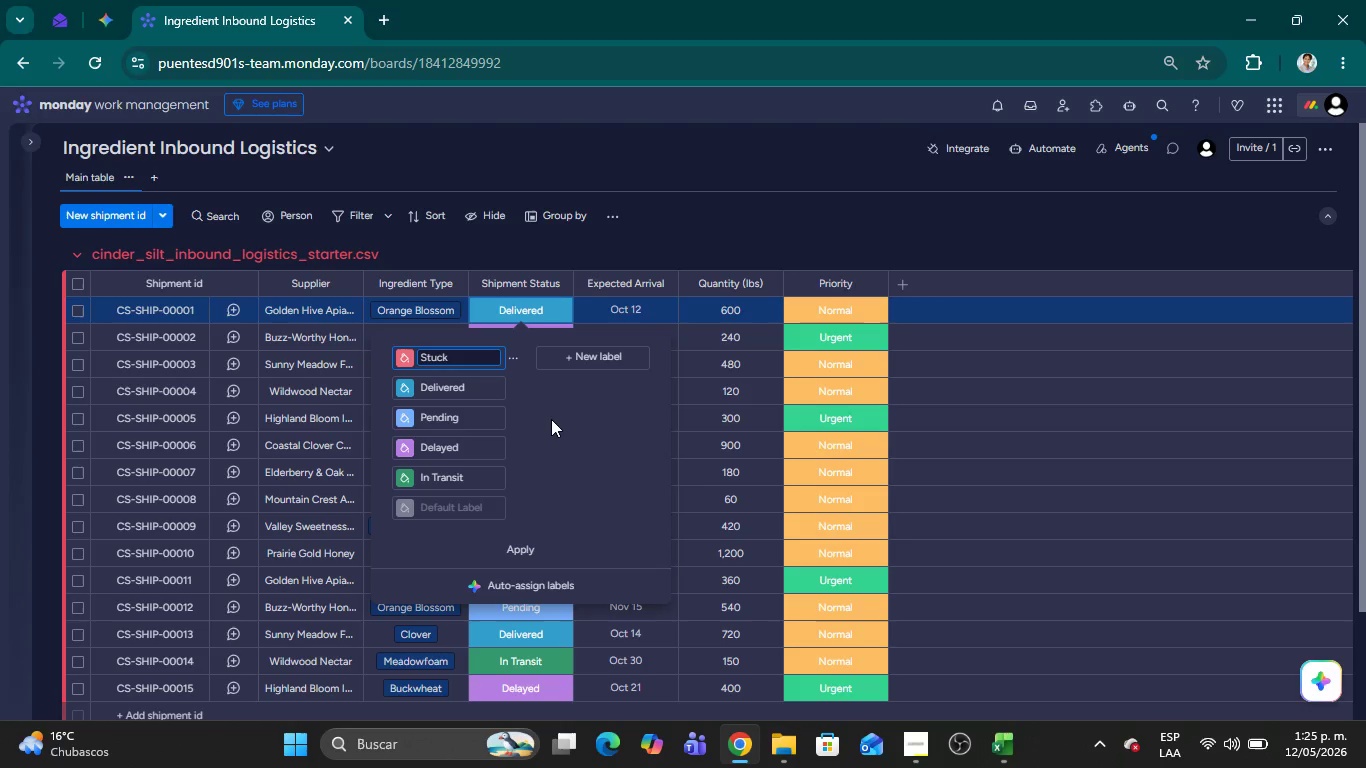 
left_click([513, 364])
 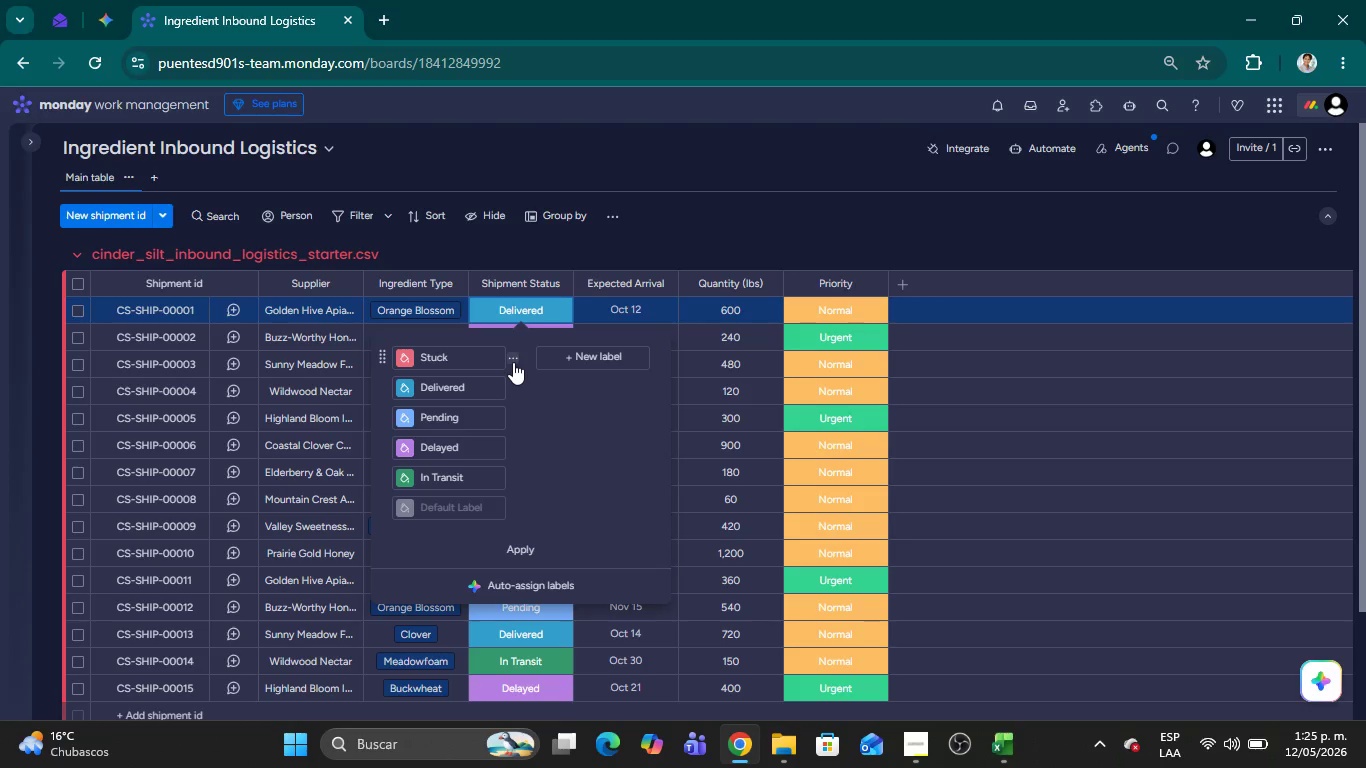 
left_click([513, 362])
 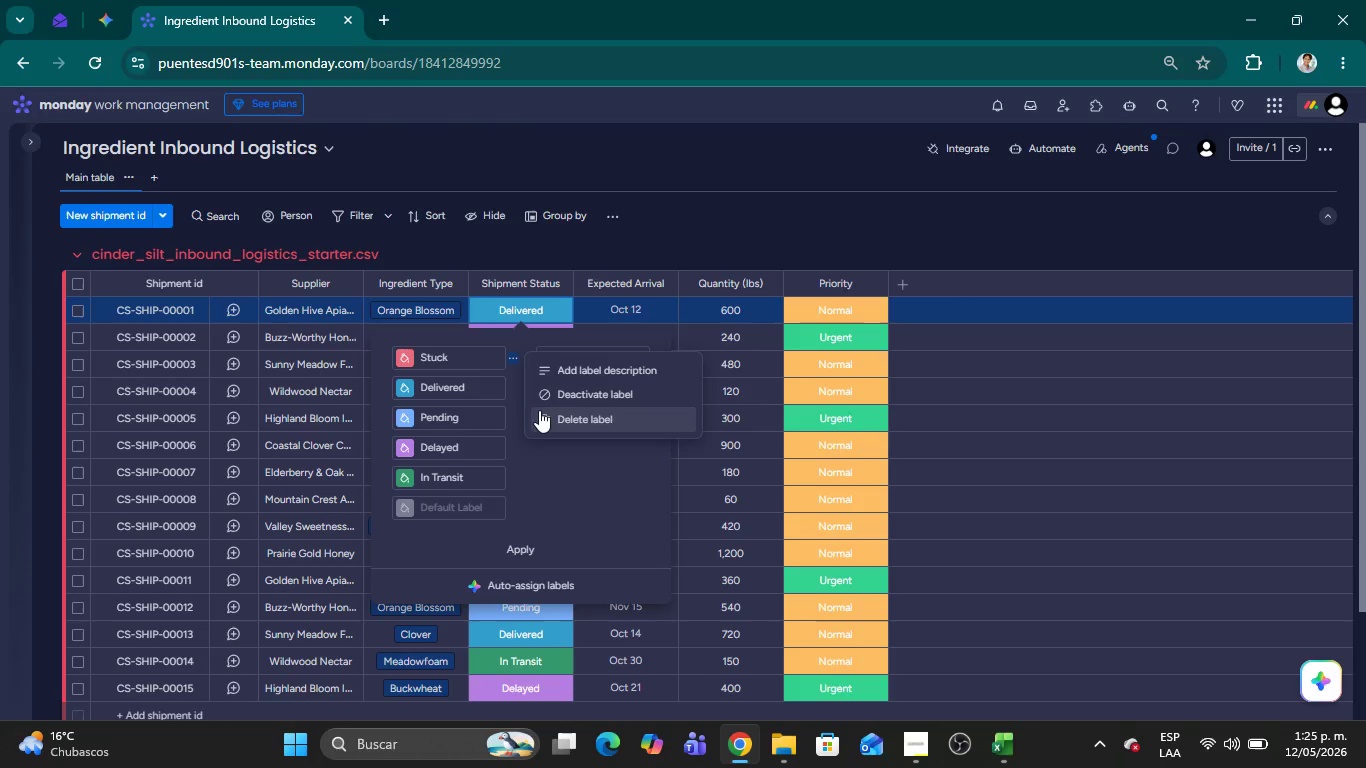 
left_click([546, 415])
 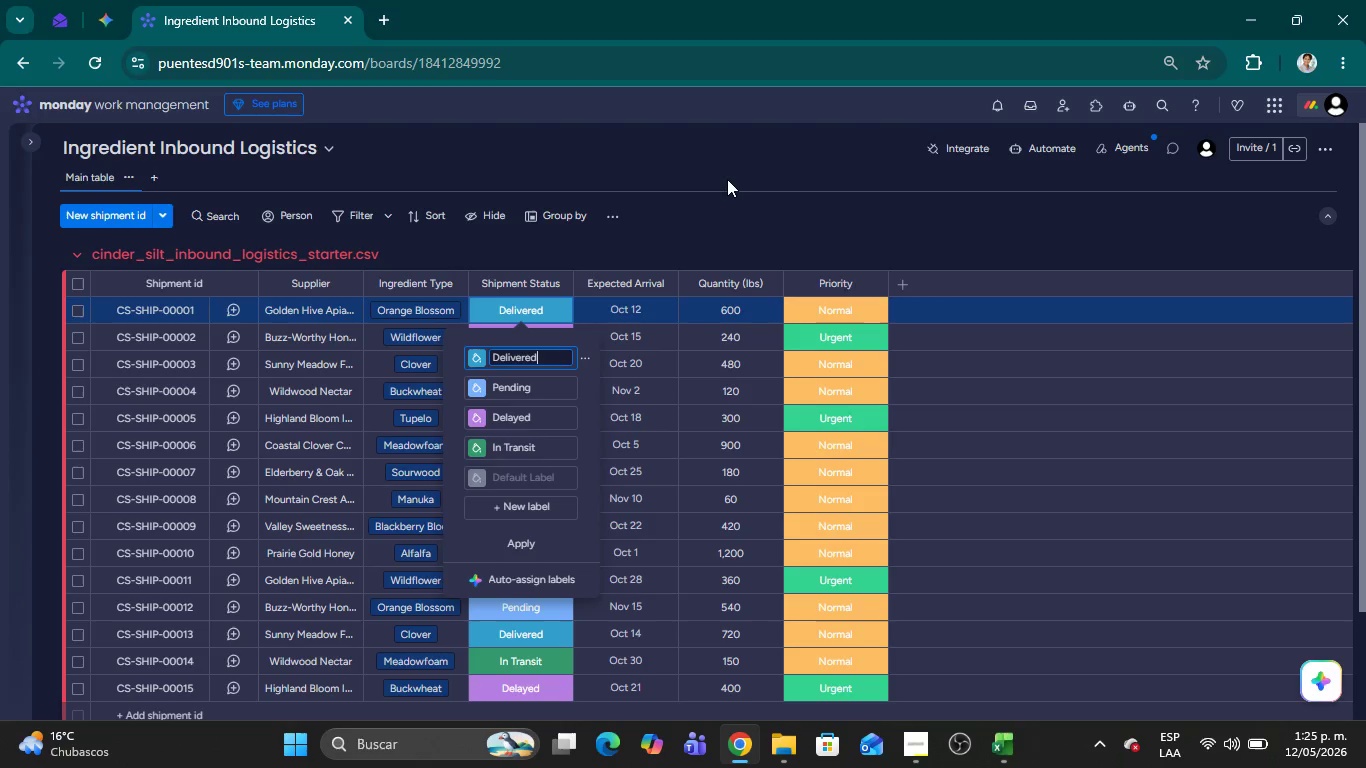 
left_click([727, 179])
 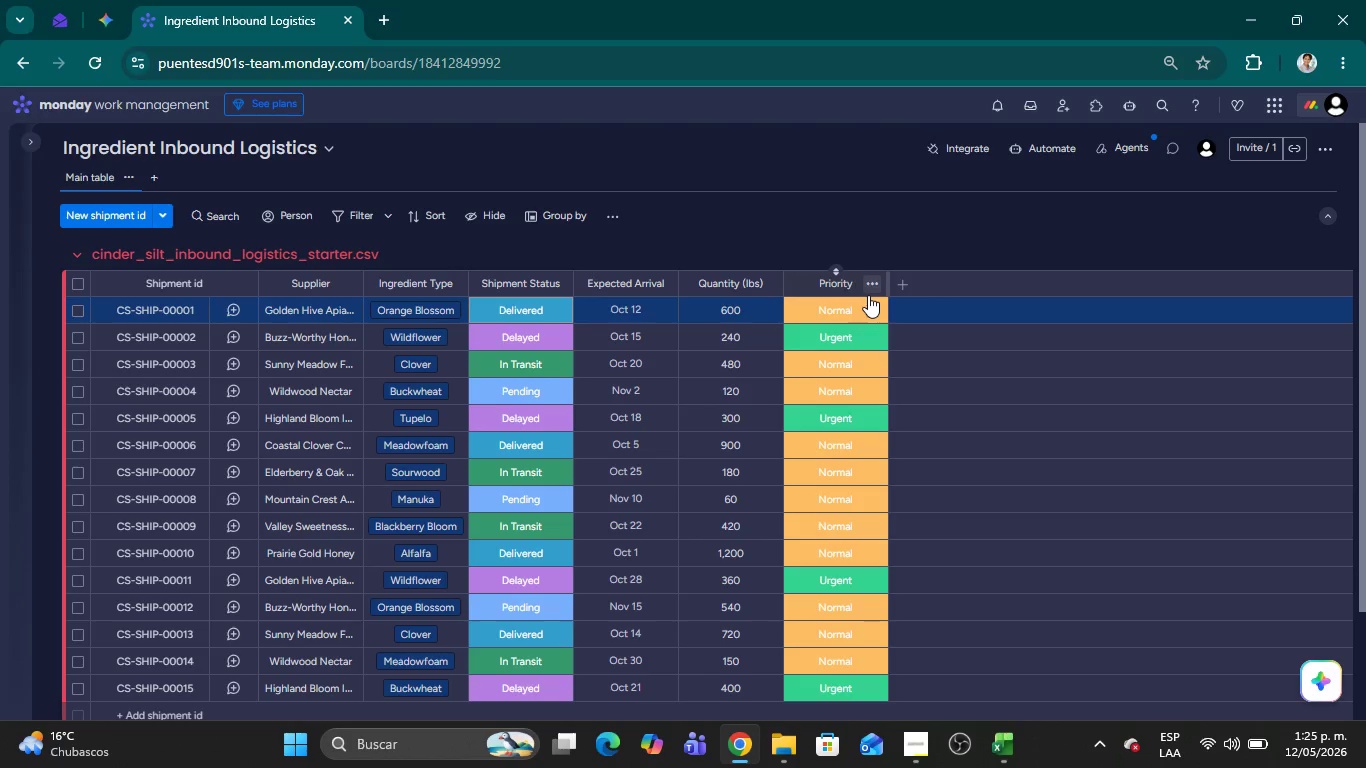 
left_click([854, 305])
 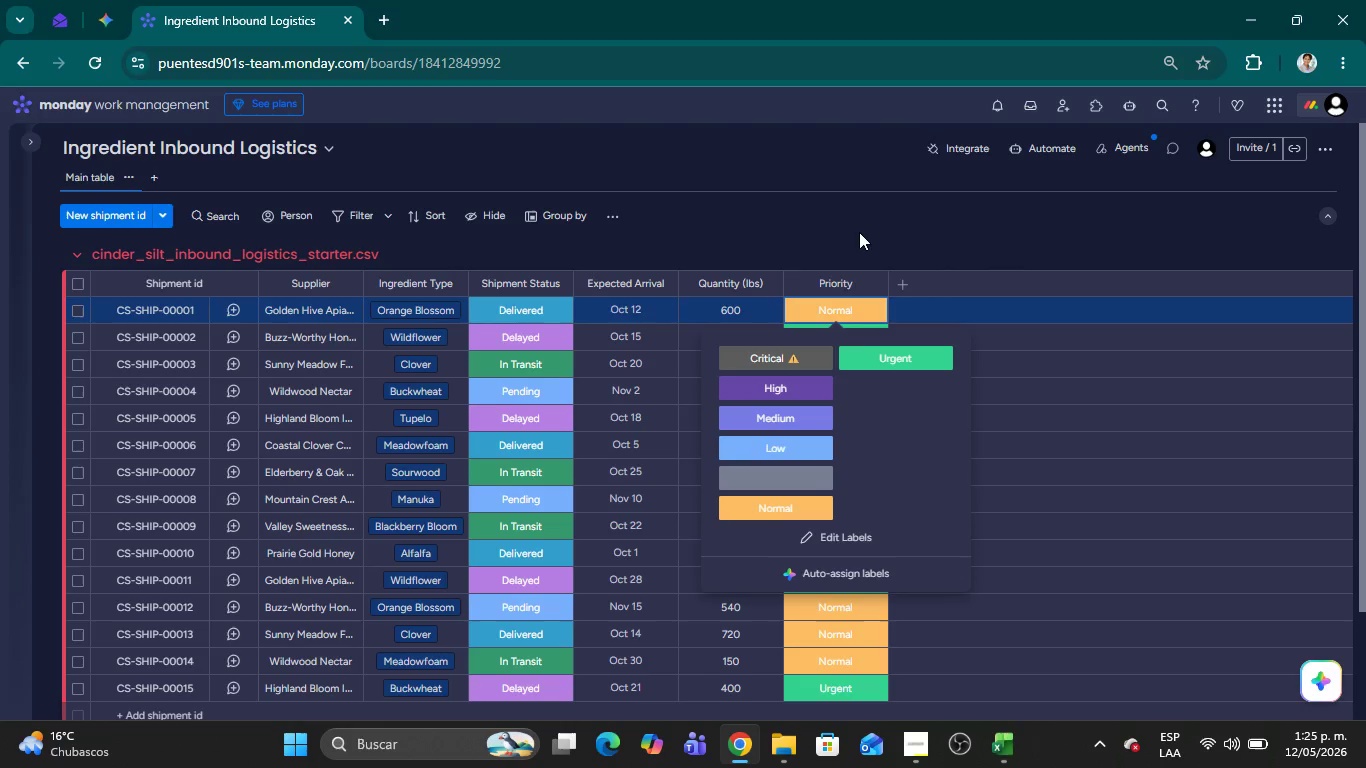 
wait(8.22)
 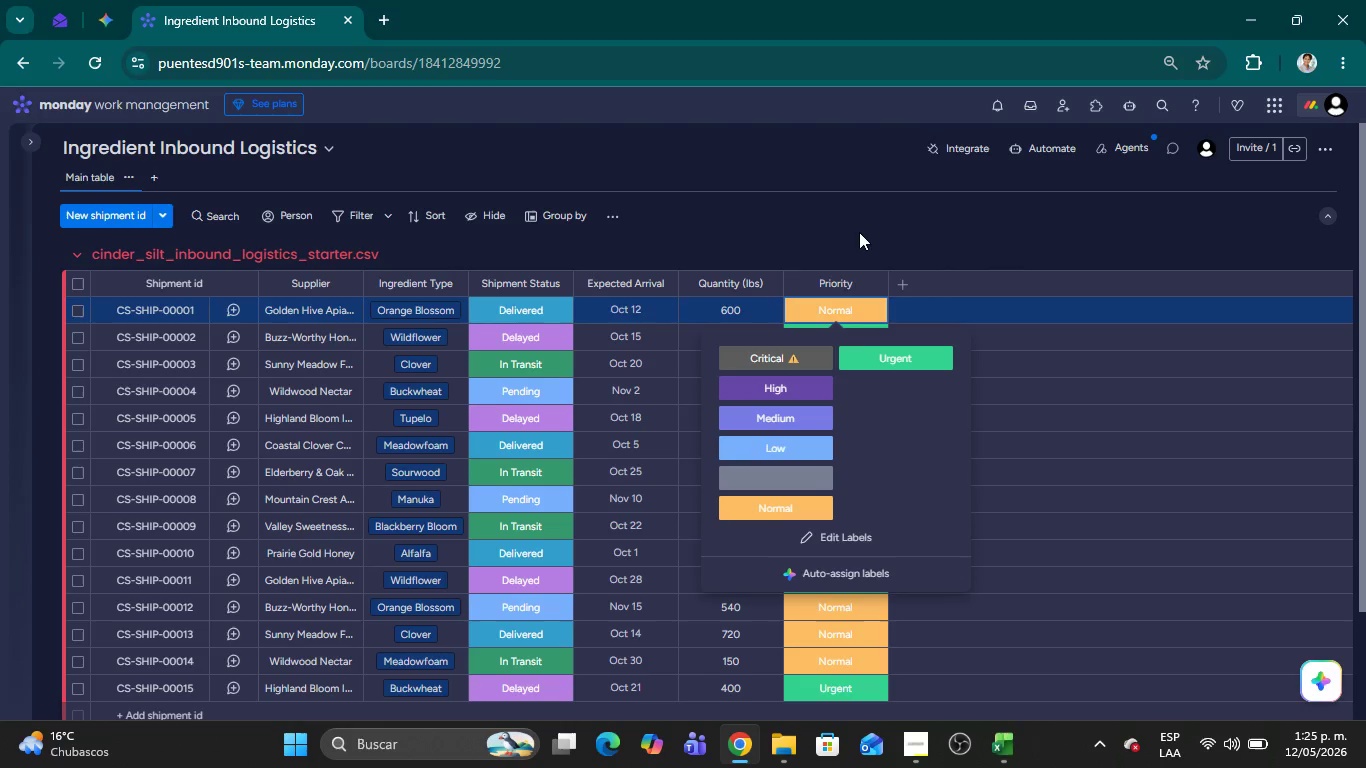 
left_click([994, 751])
 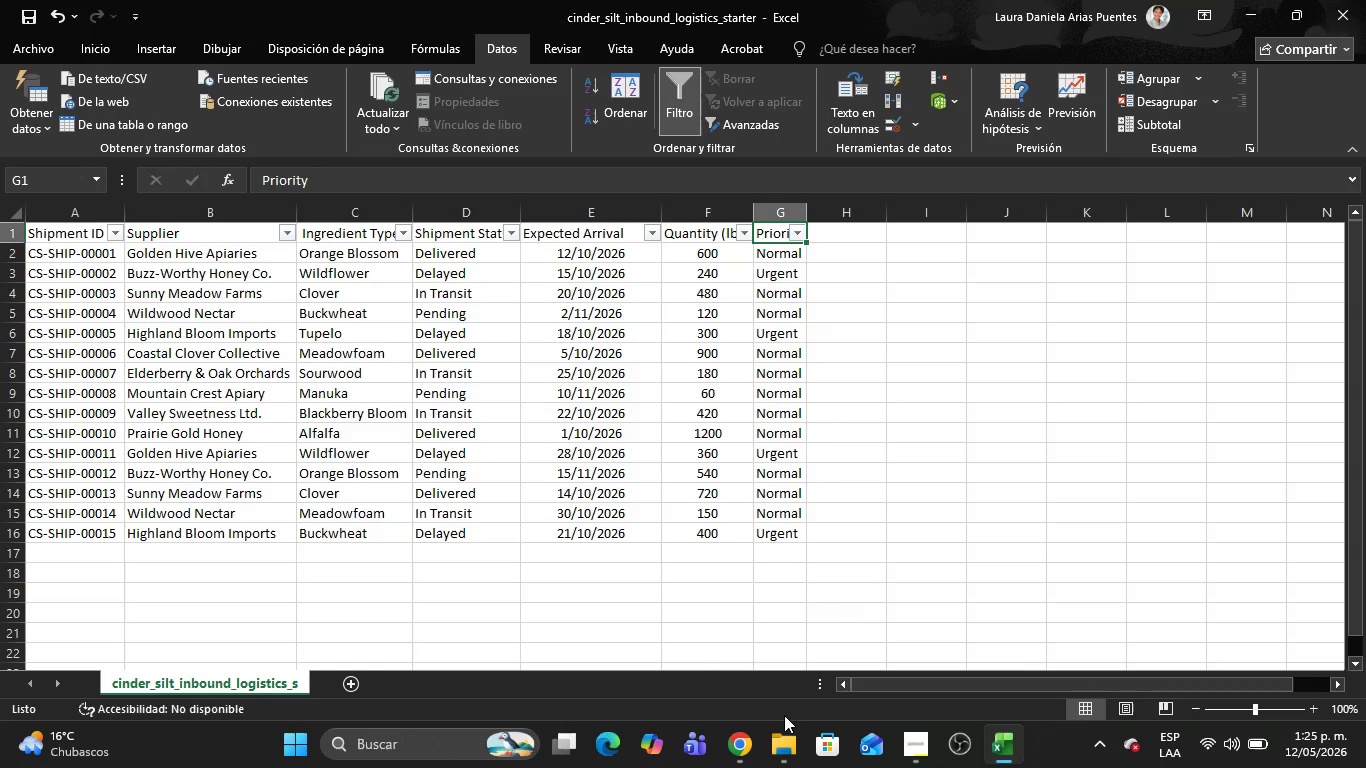 
left_click([748, 731])
 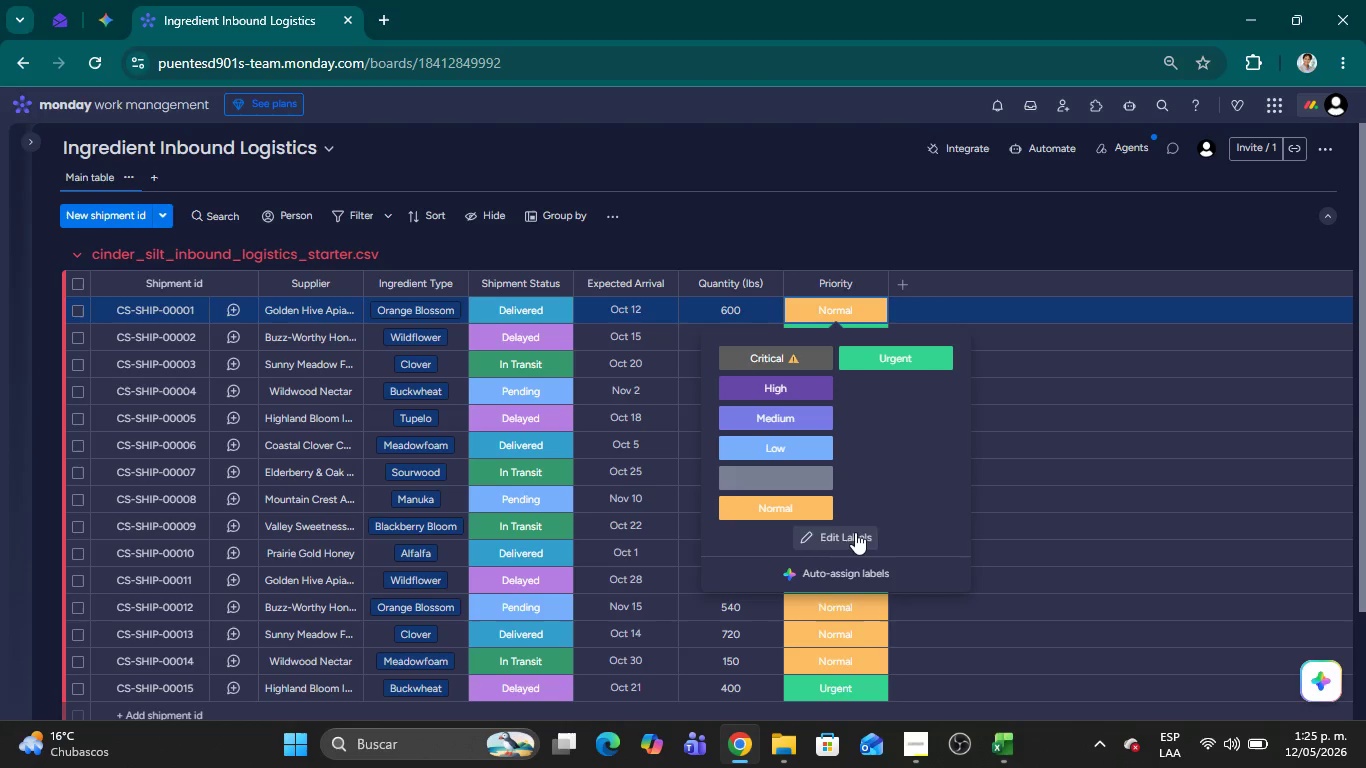 
left_click([860, 536])
 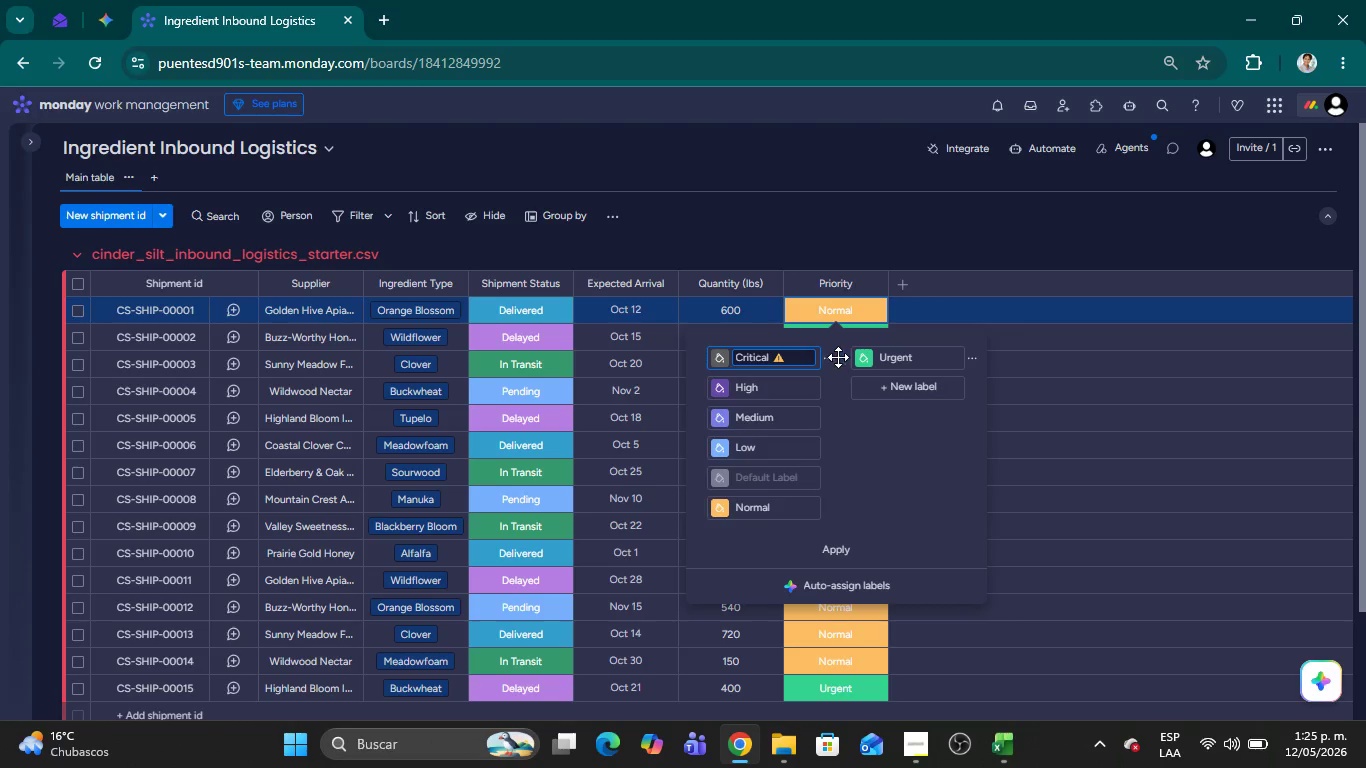 
left_click([823, 358])
 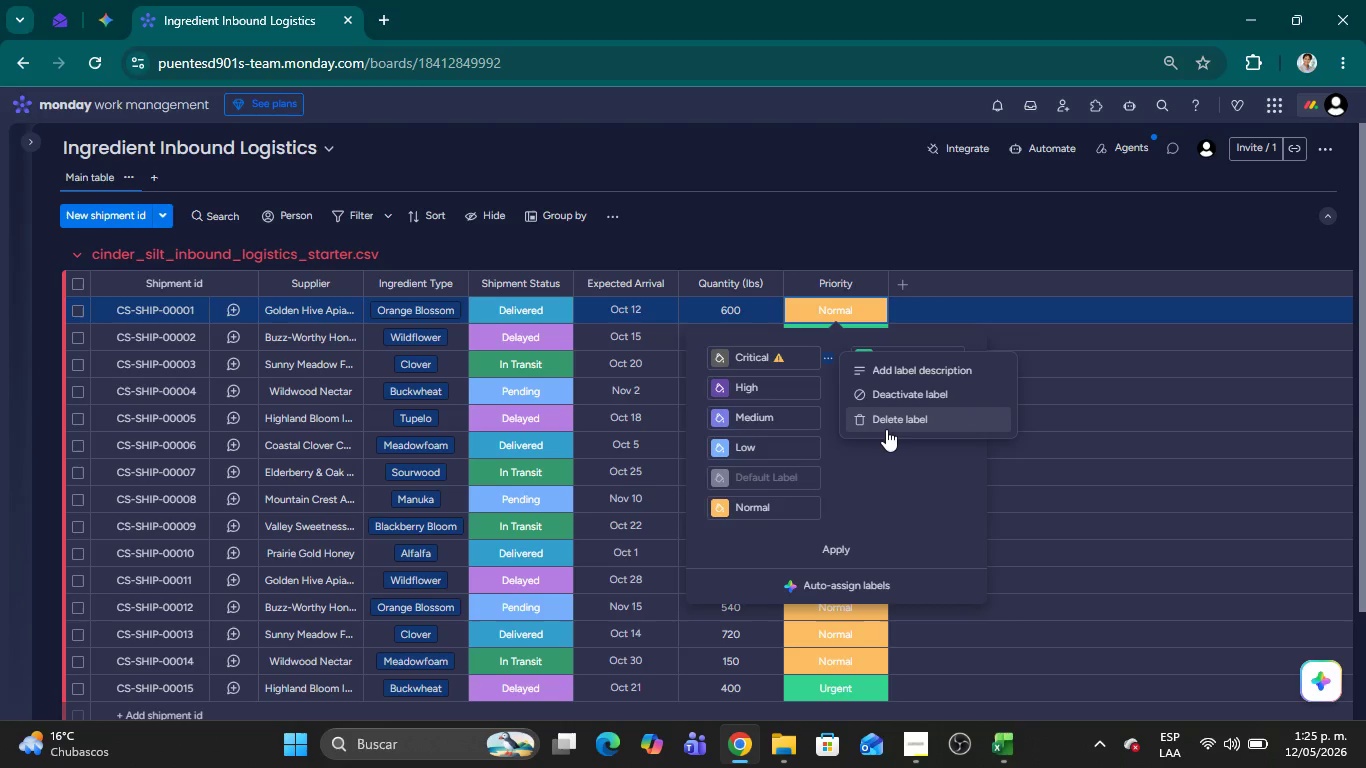 
left_click([886, 429])
 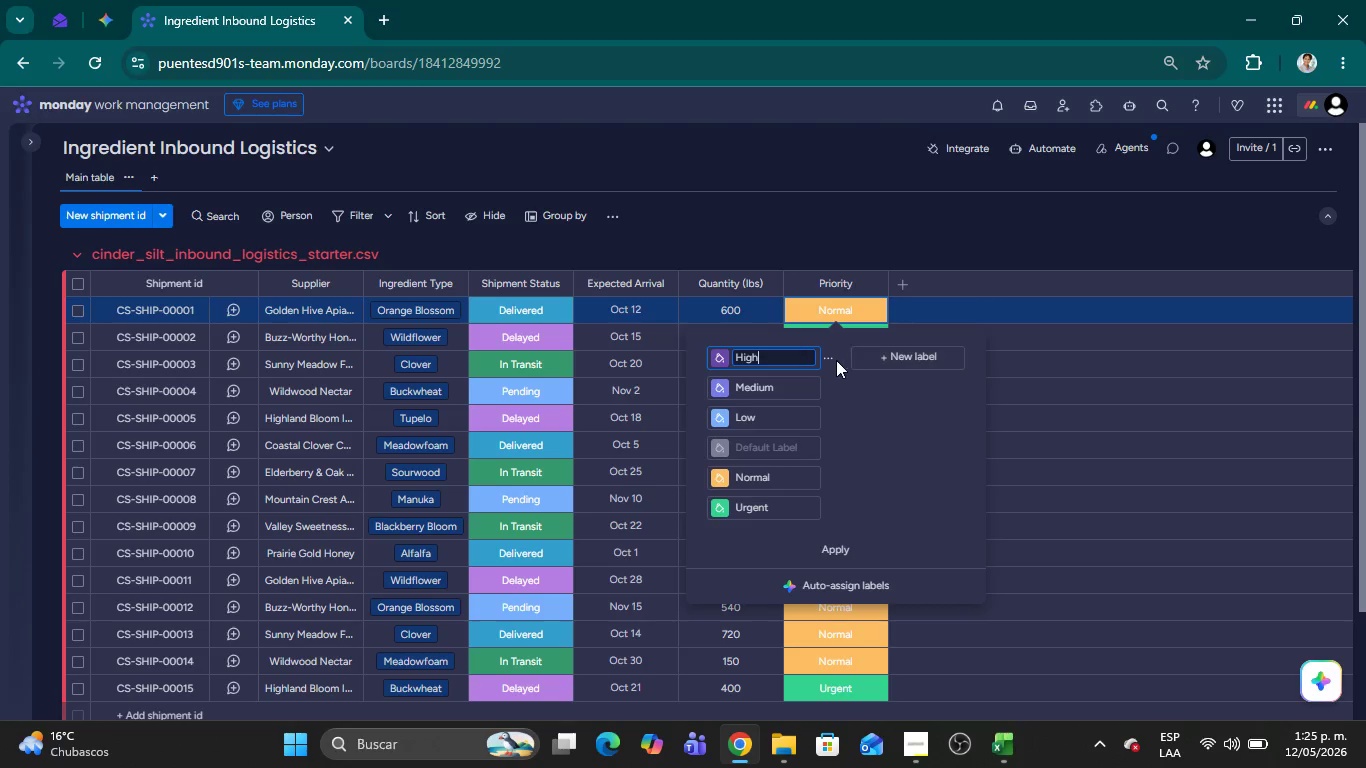 
left_click([830, 357])
 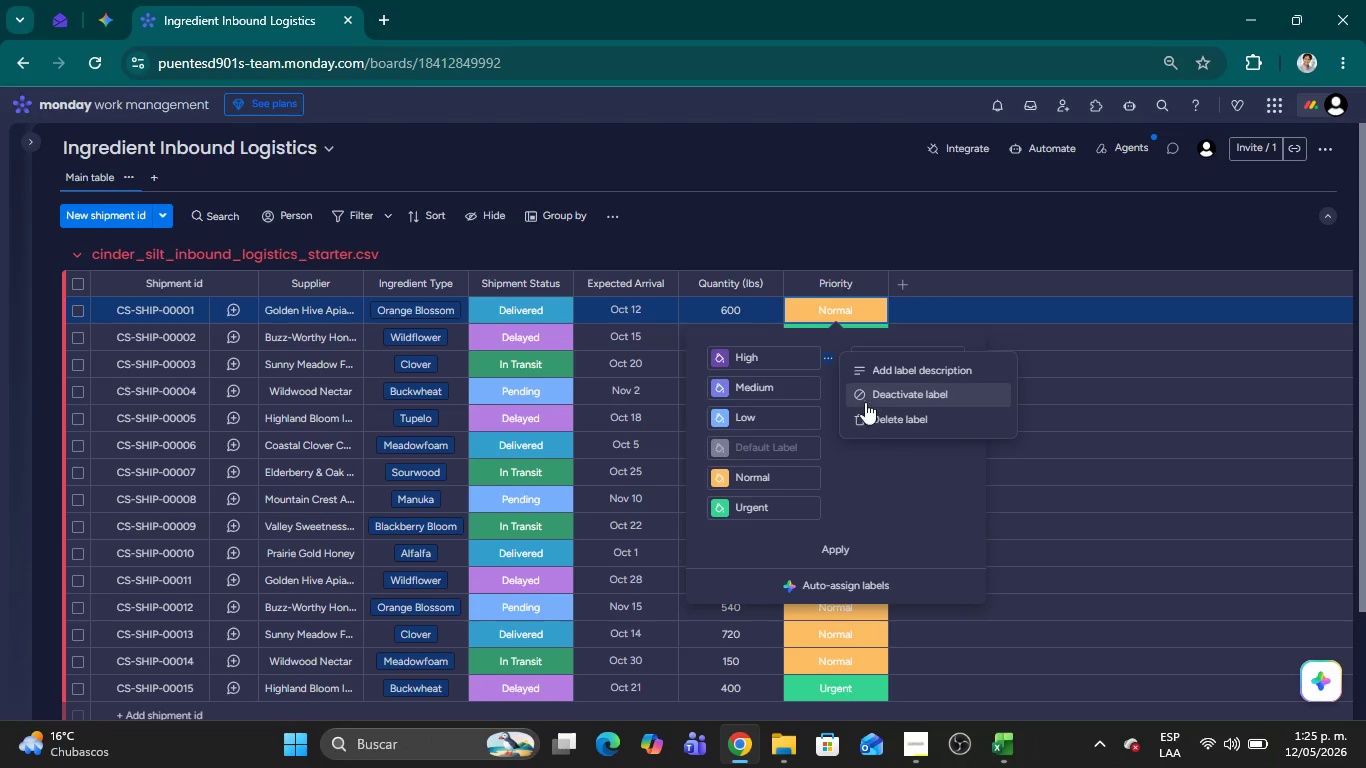 
left_click([873, 413])
 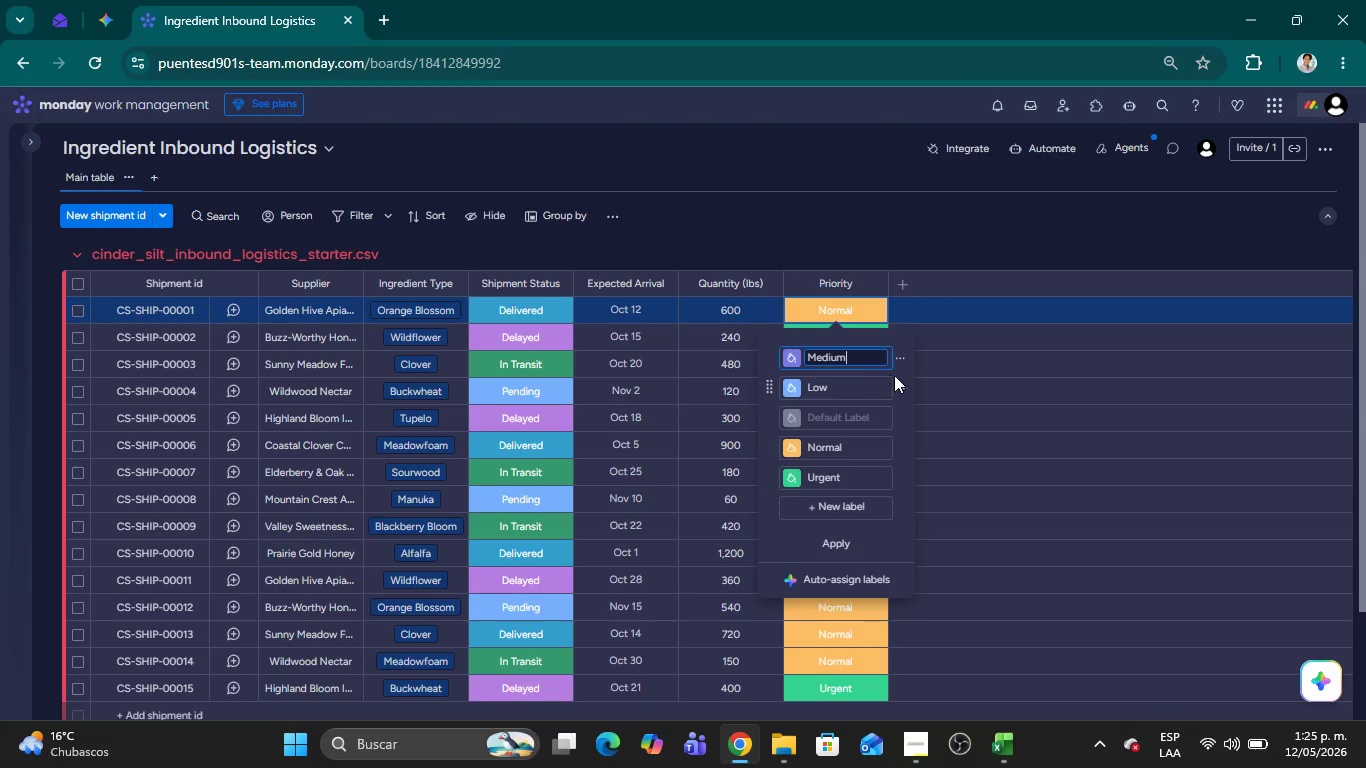 
left_click([897, 358])
 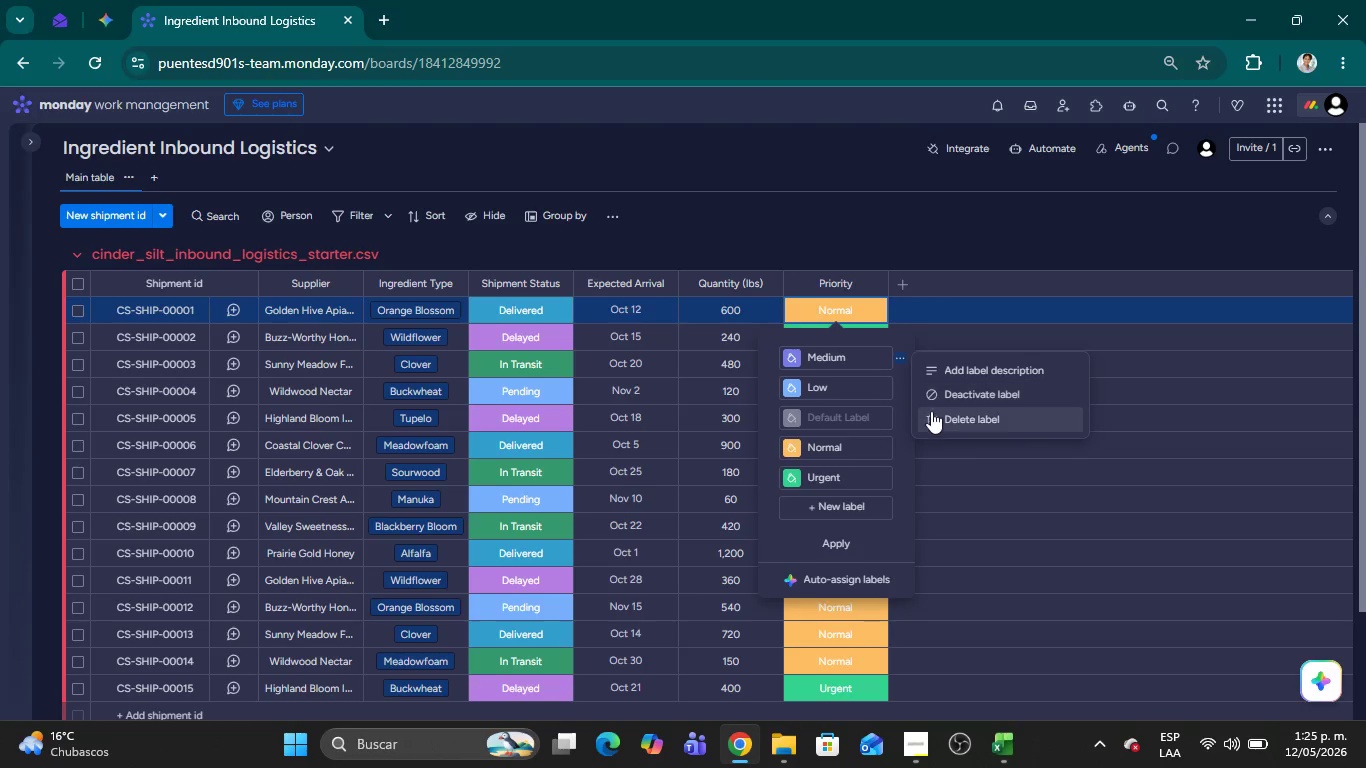 
left_click([934, 414])
 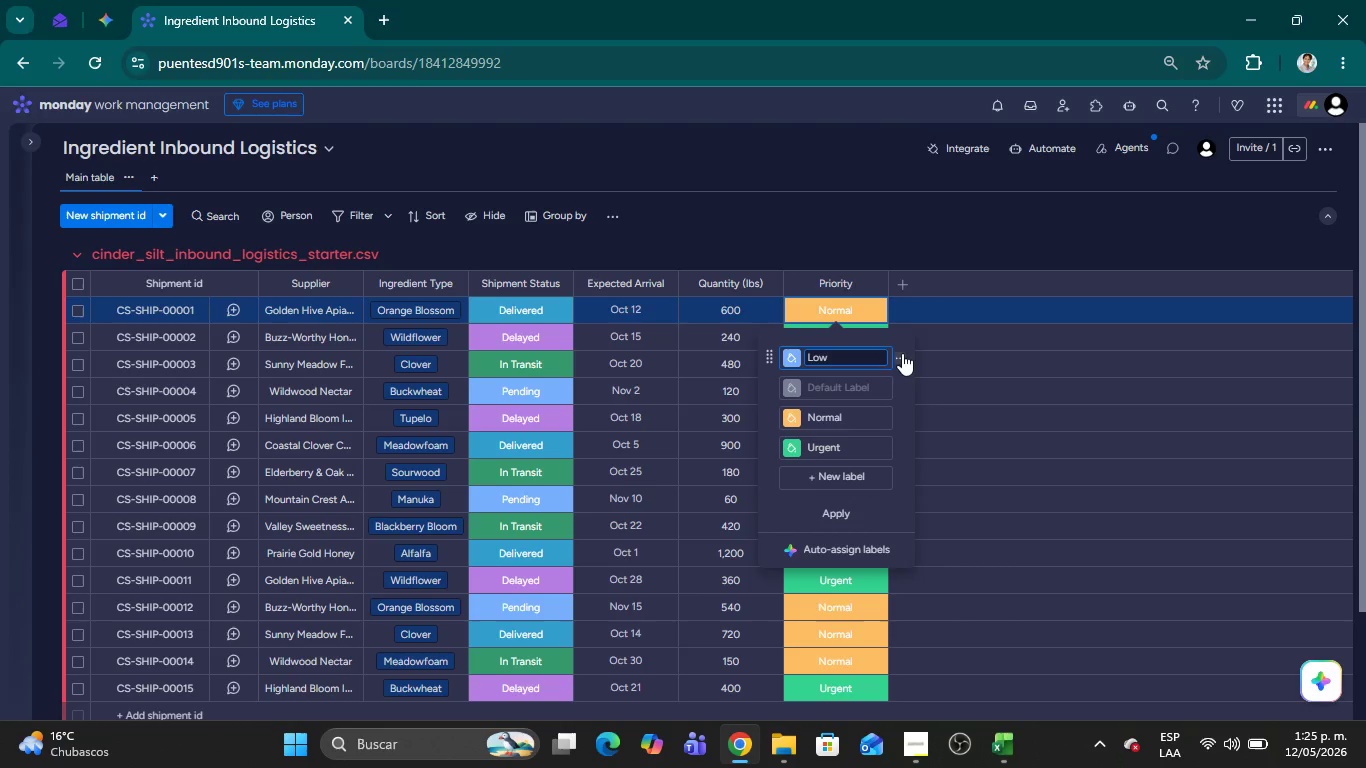 
left_click([898, 355])
 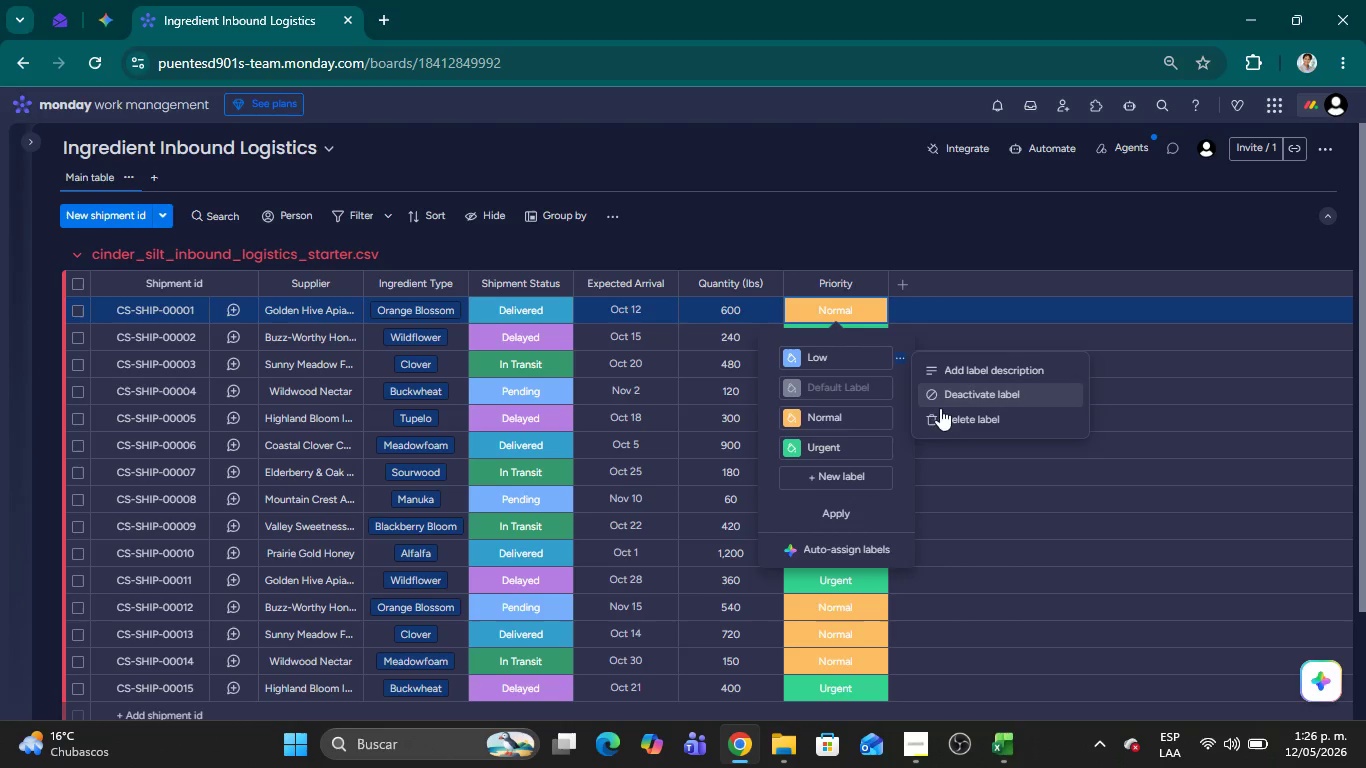 
left_click([949, 416])
 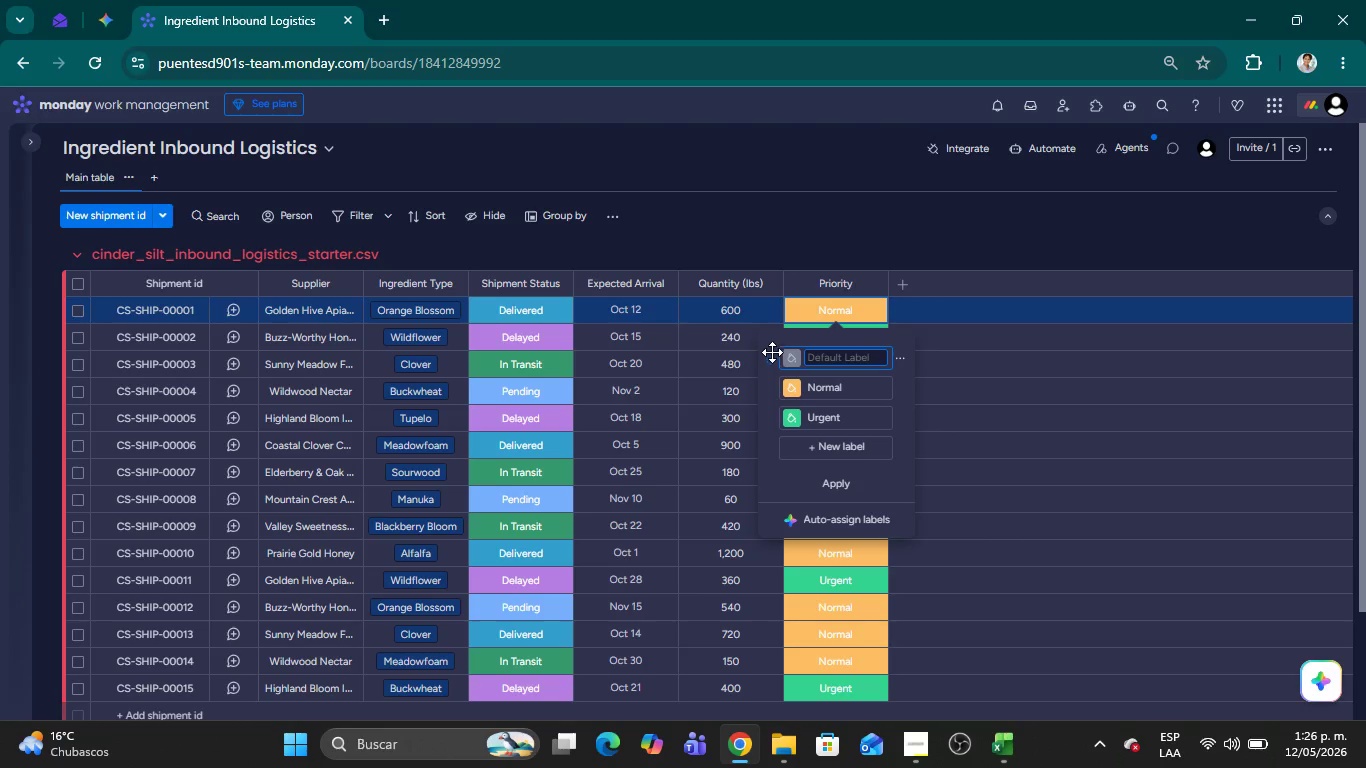 
left_click_drag(start_coordinate=[769, 357], to_coordinate=[769, 427])
 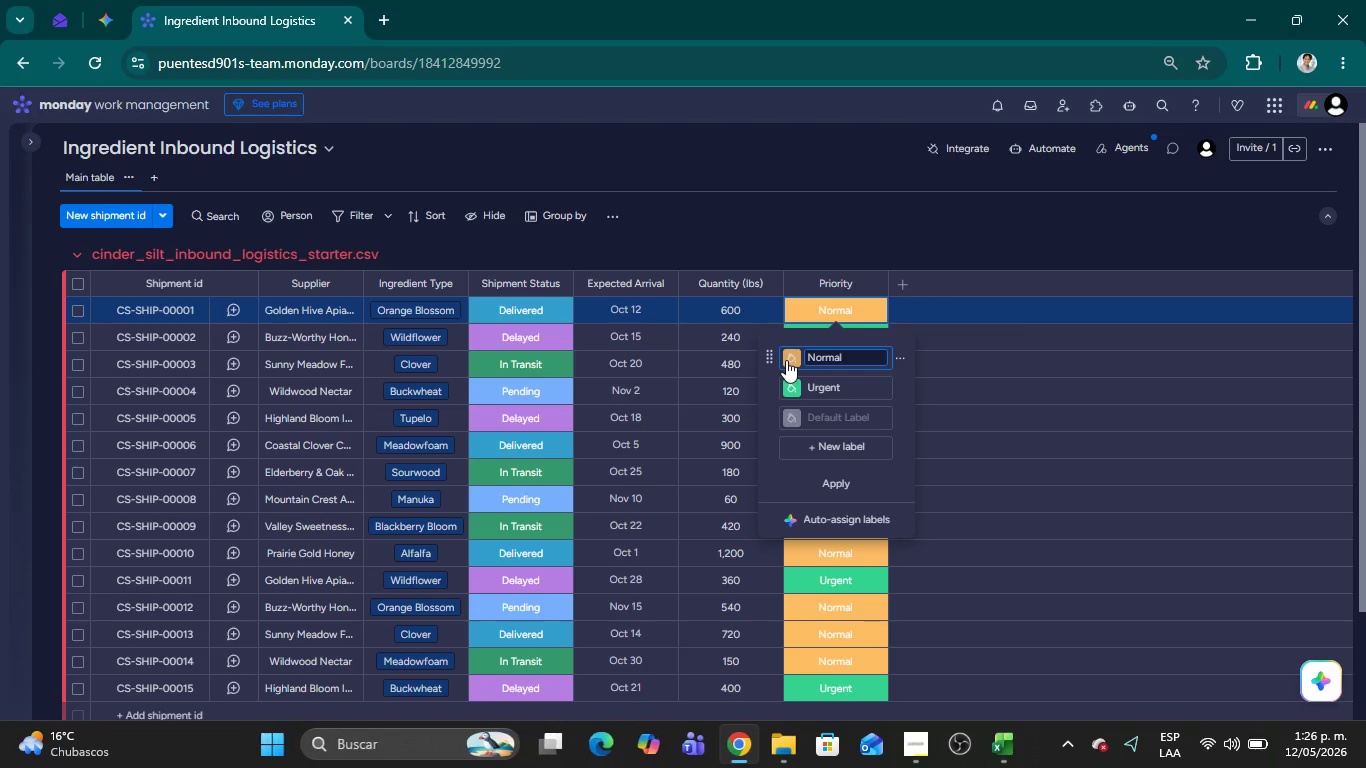 
left_click([786, 360])
 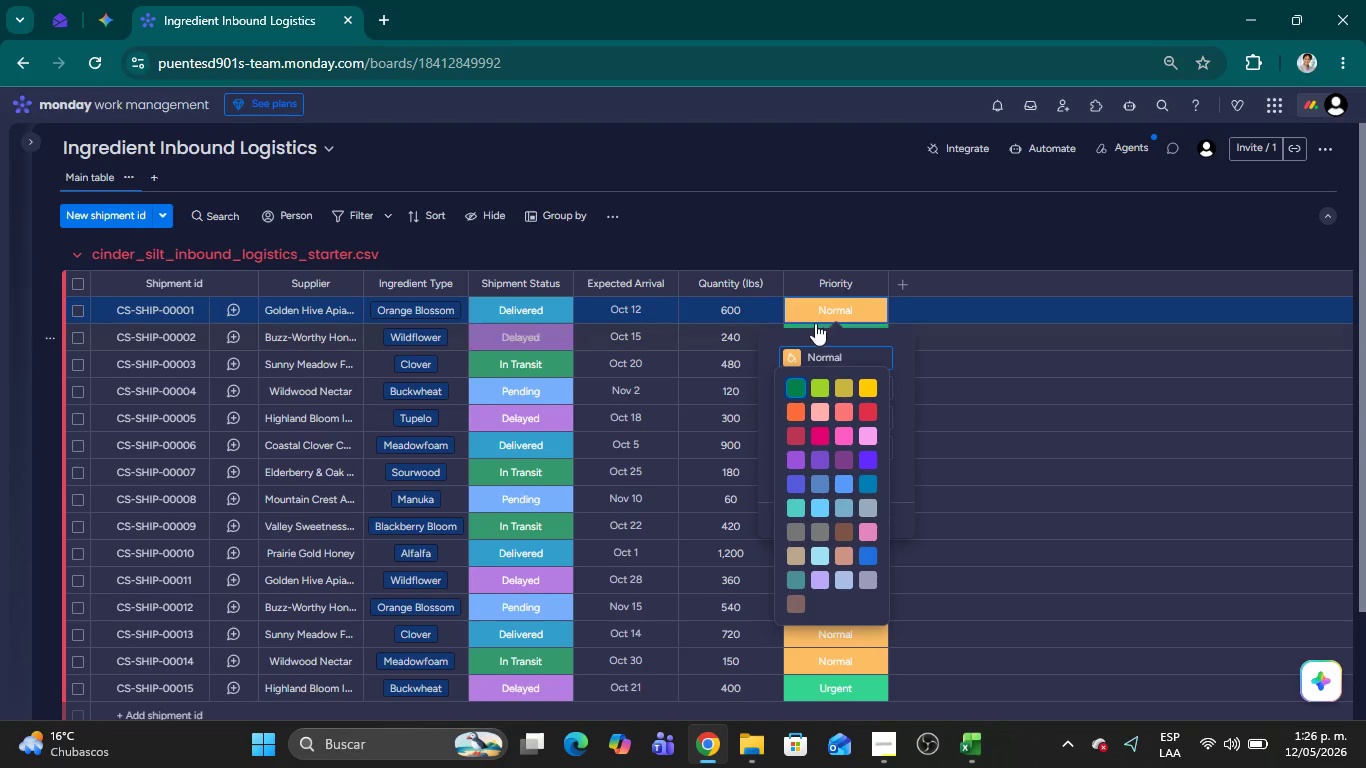 
left_click([826, 225])
 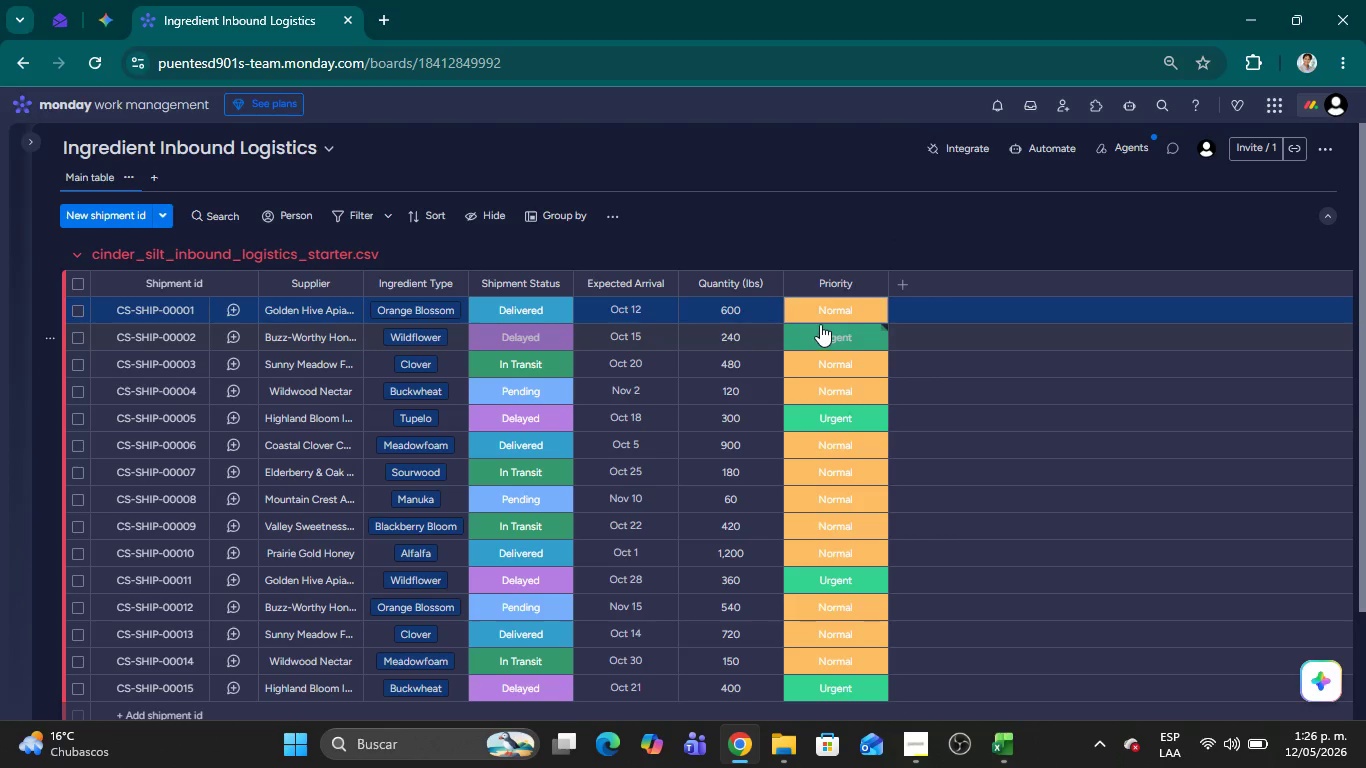 
left_click([815, 311])
 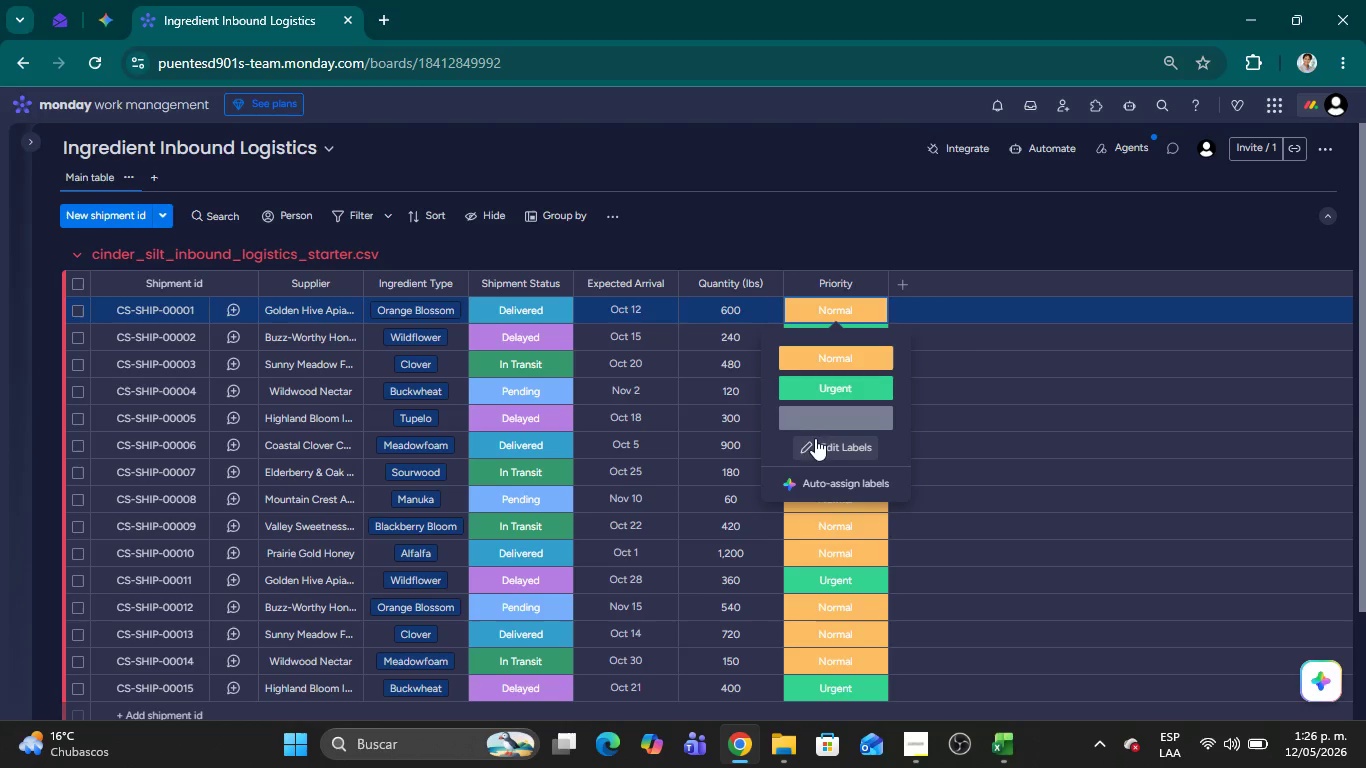 
left_click([824, 446])
 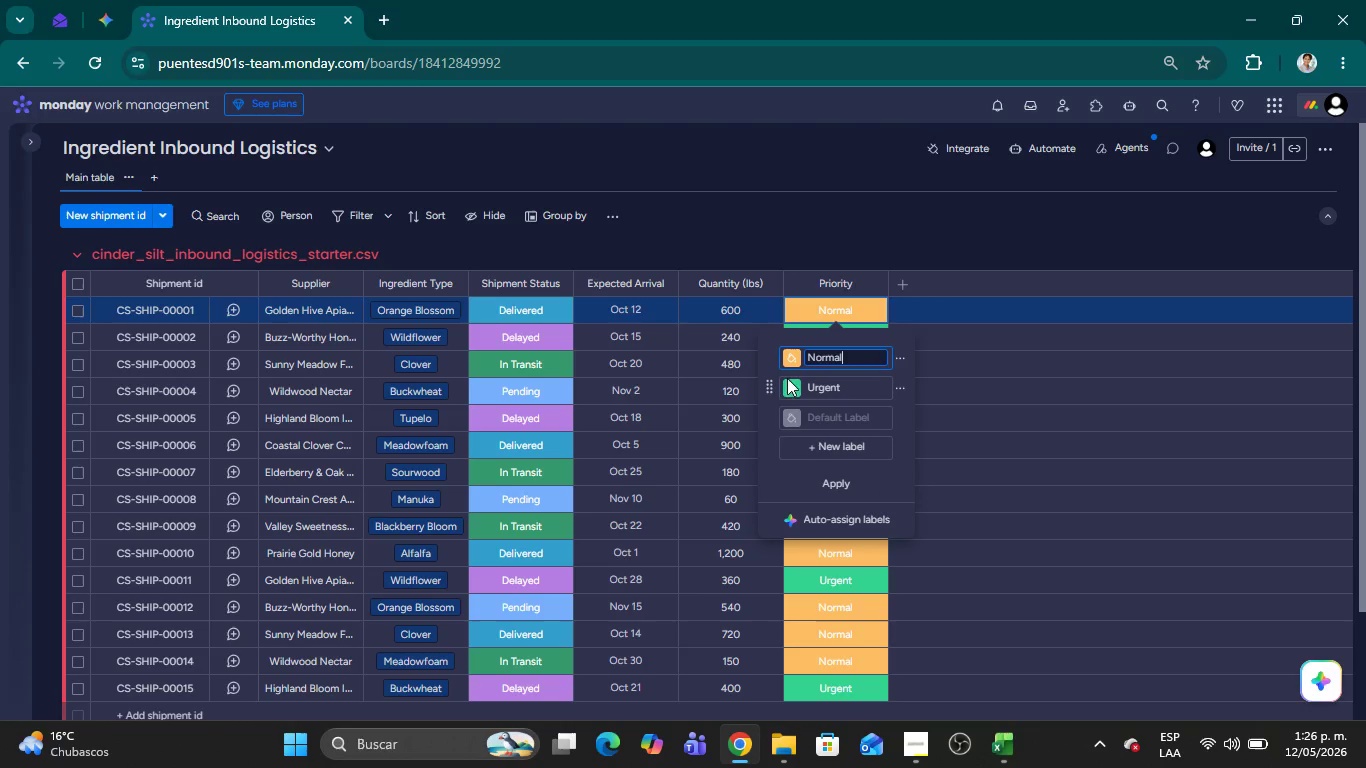 
left_click([786, 389])
 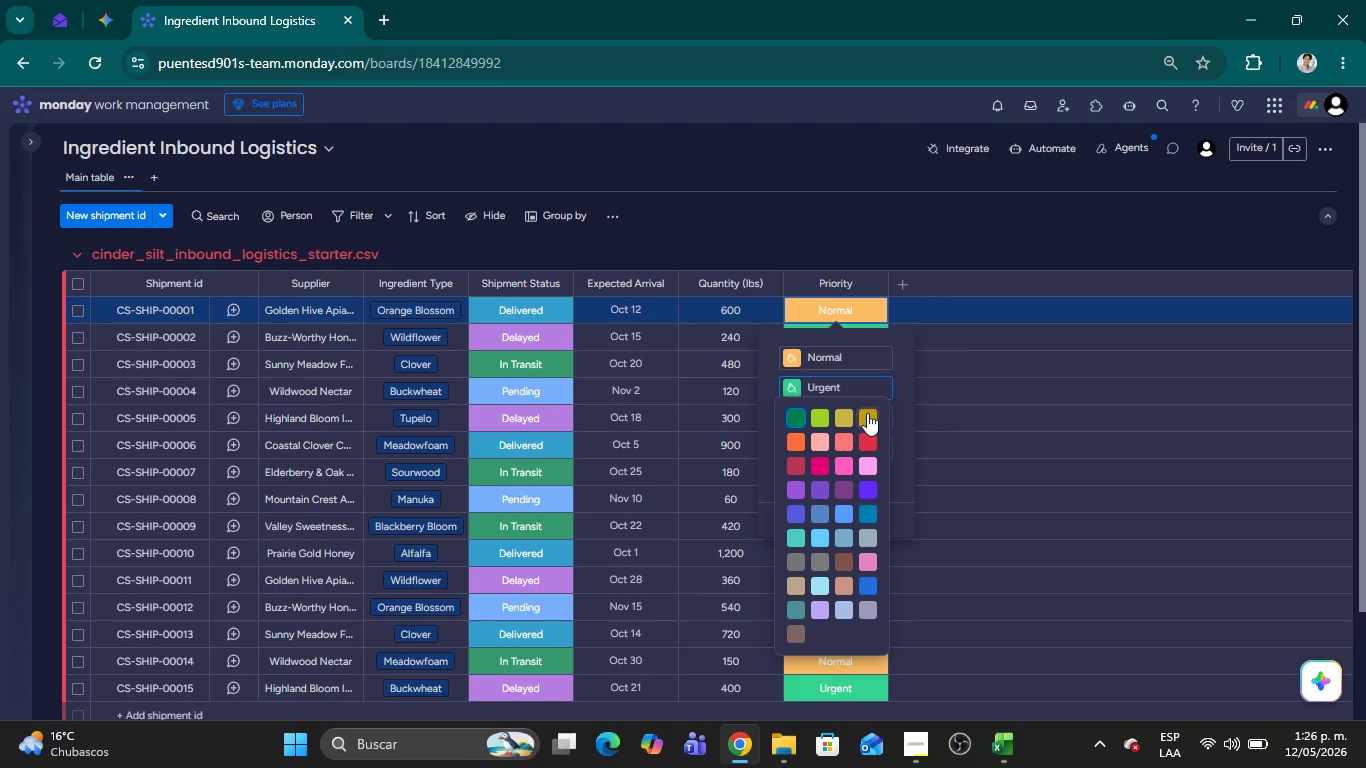 
left_click([877, 420])
 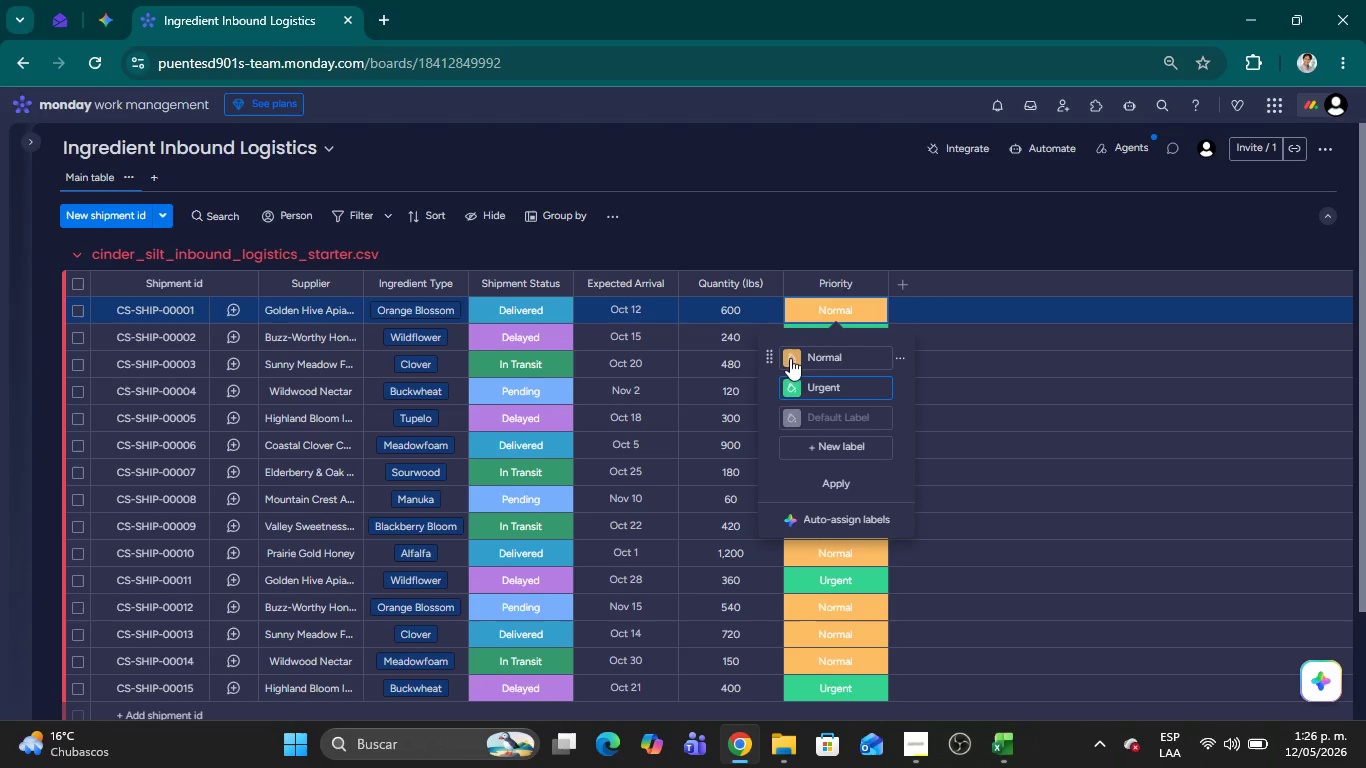 
left_click([794, 391])
 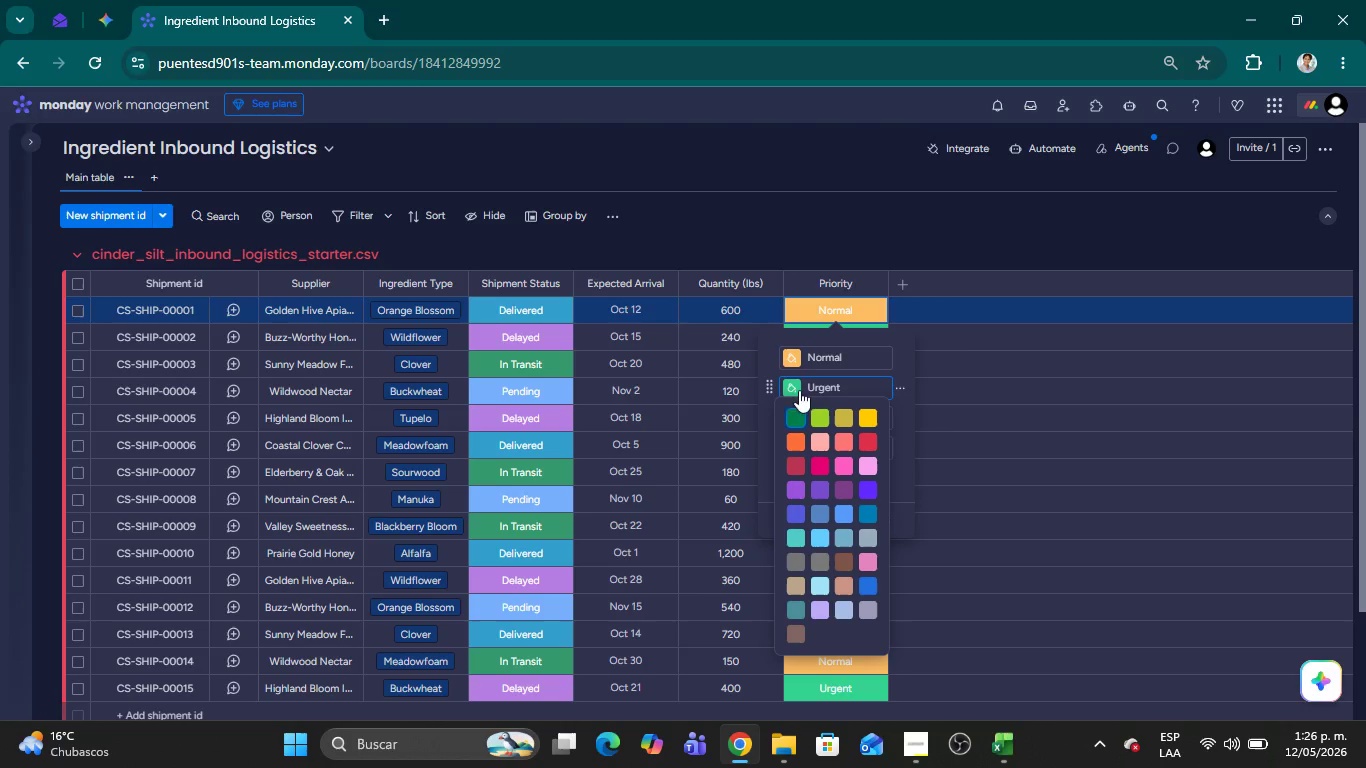 
left_click([795, 359])
 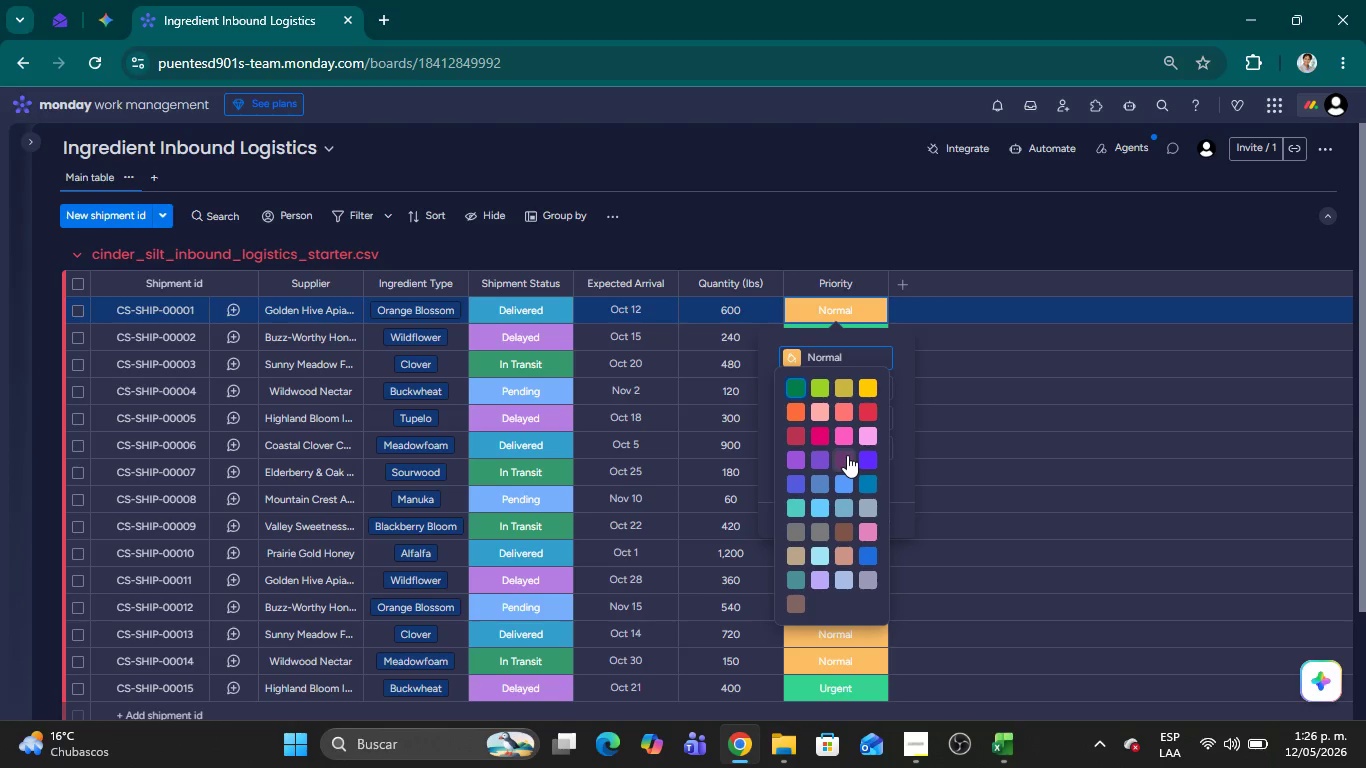 
wait(6.08)
 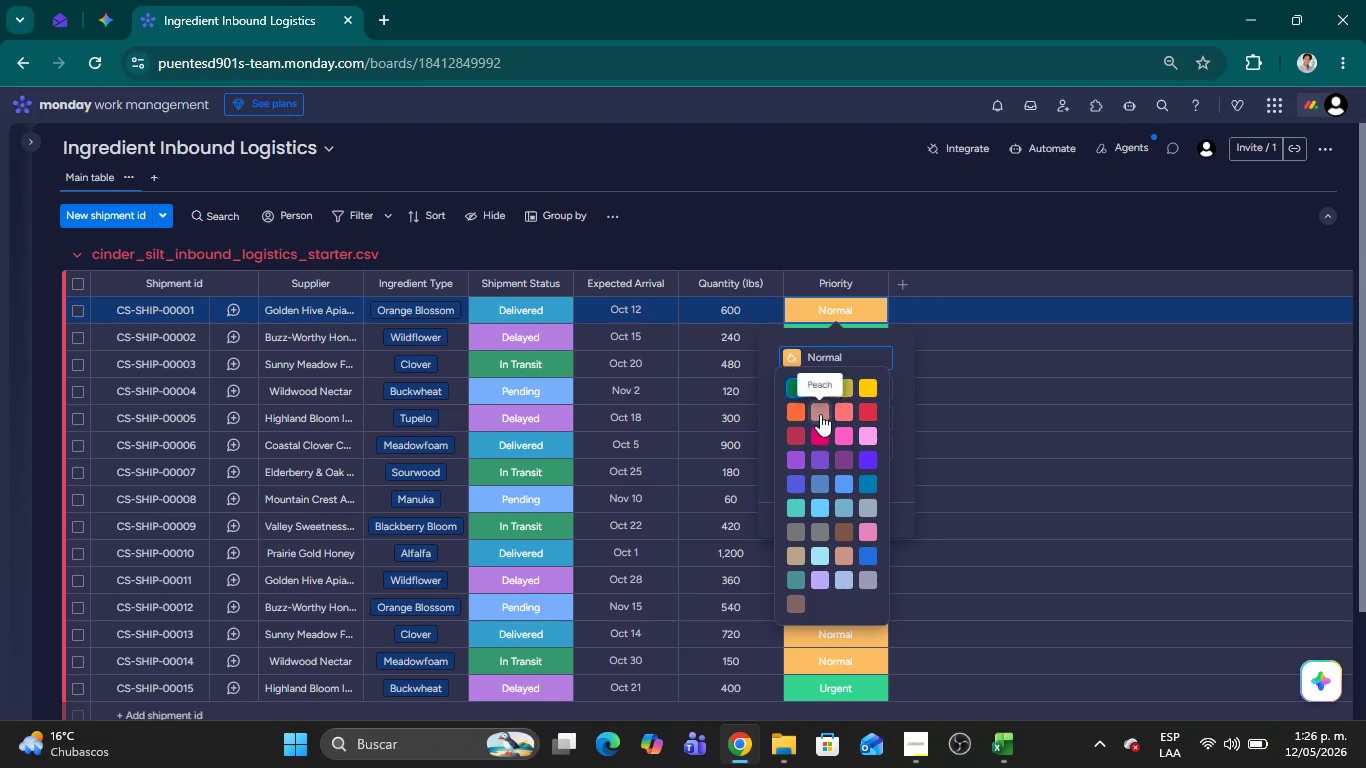 
left_click([845, 458])
 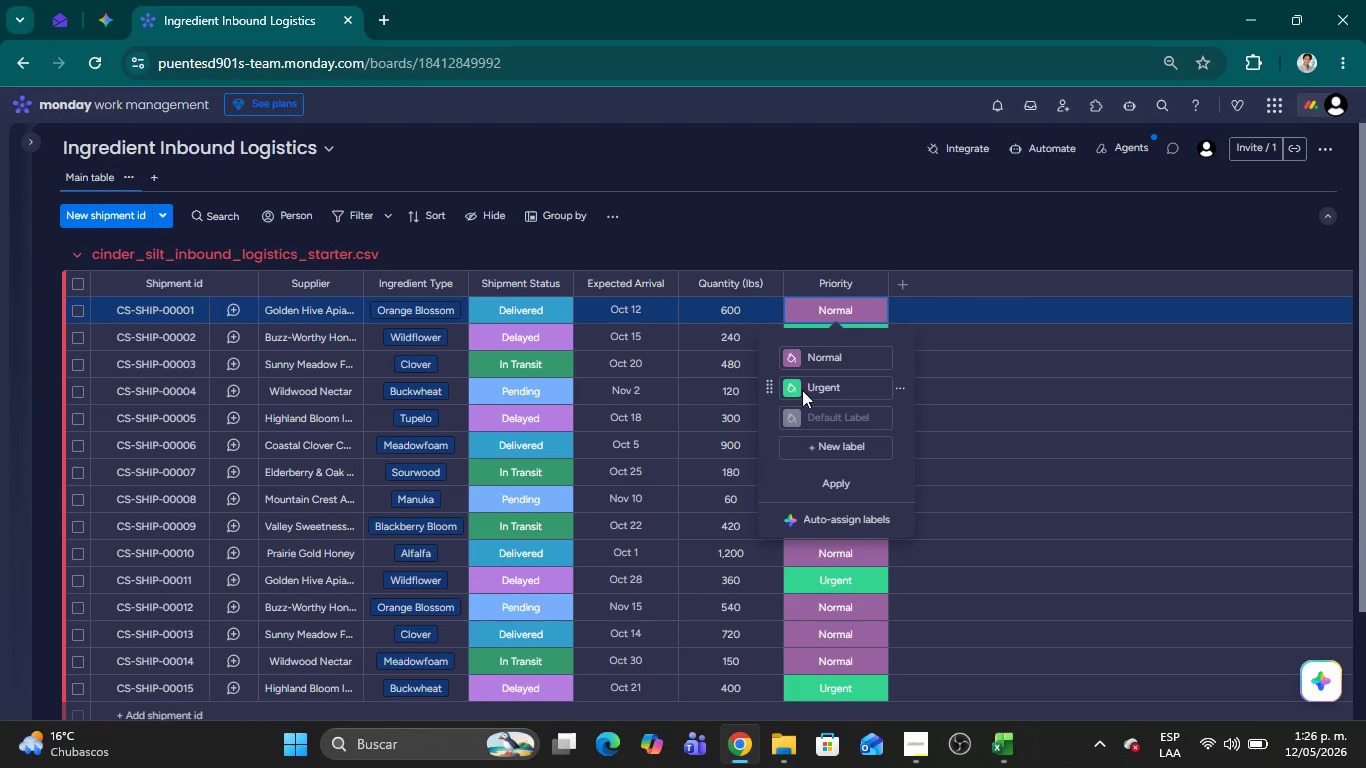 
left_click([789, 388])
 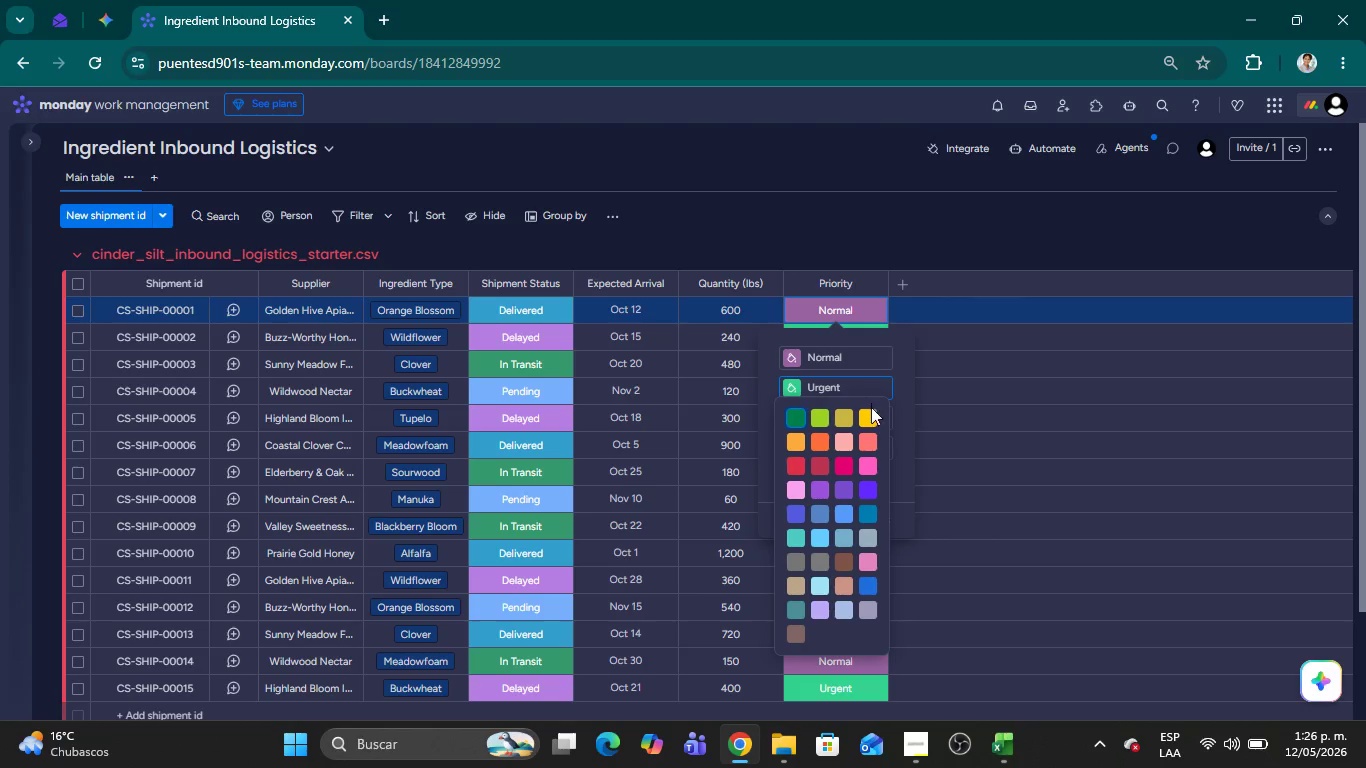 
left_click([871, 421])
 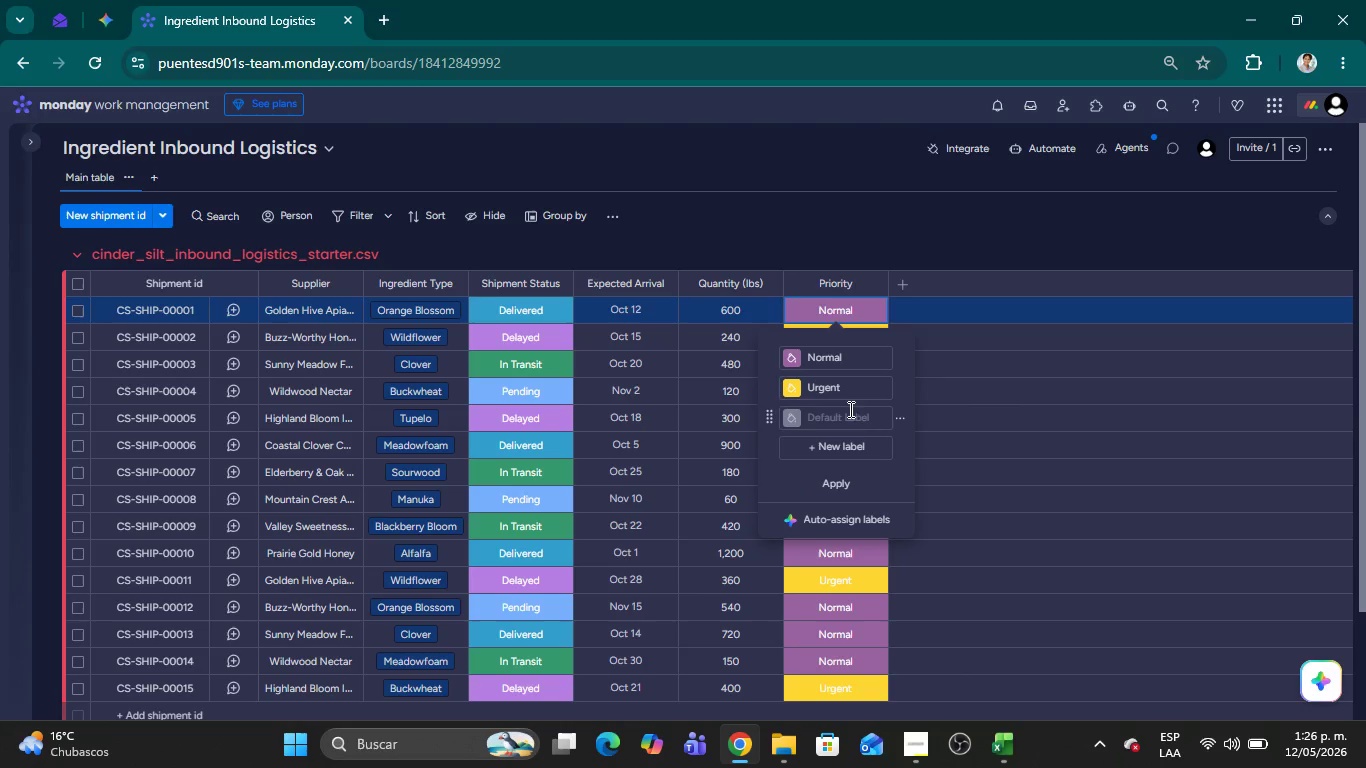 
left_click([855, 188])
 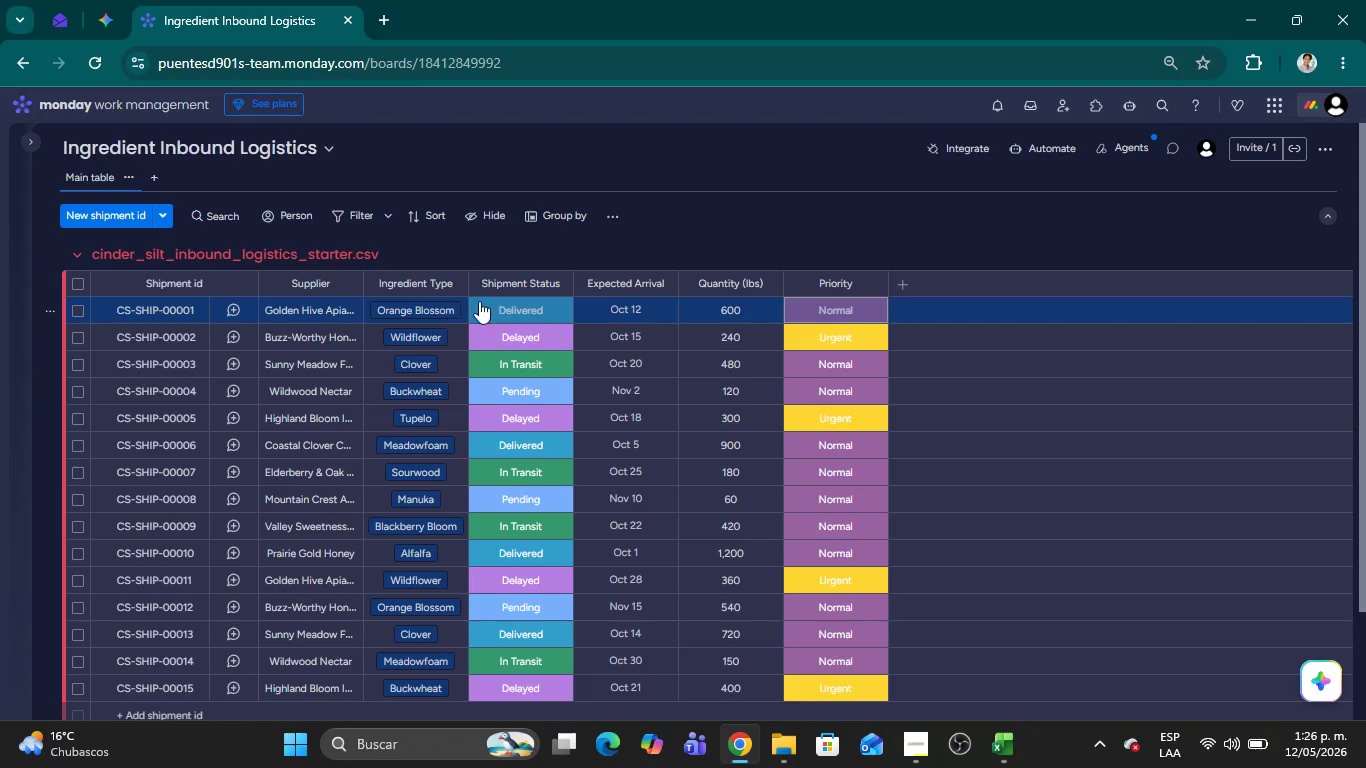 
left_click([509, 303])